 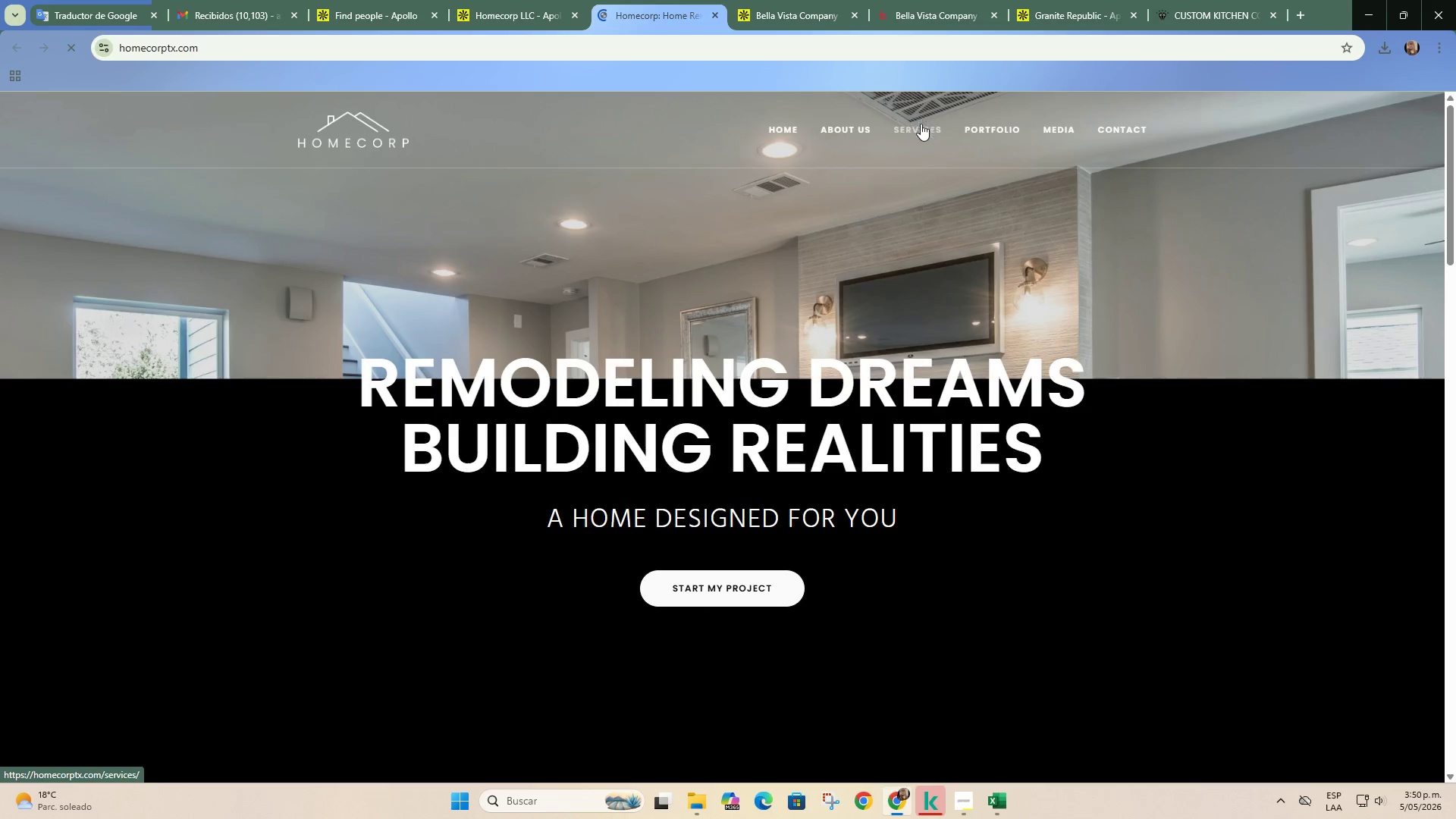 
scroll: coordinate [748, 653], scroll_direction: down, amount: 15.0
 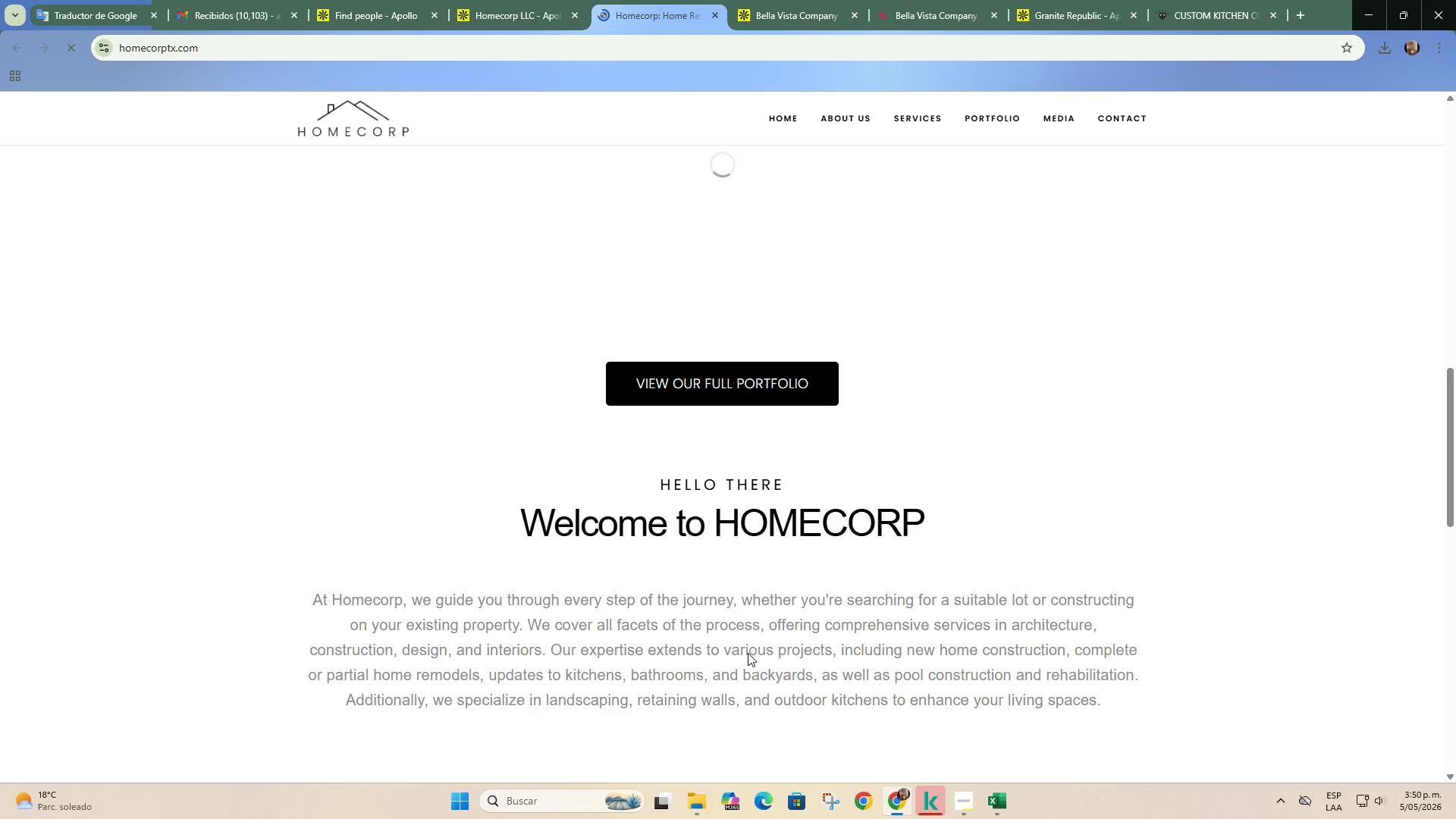 
scroll: coordinate [745, 645], scroll_direction: up, amount: 17.0
 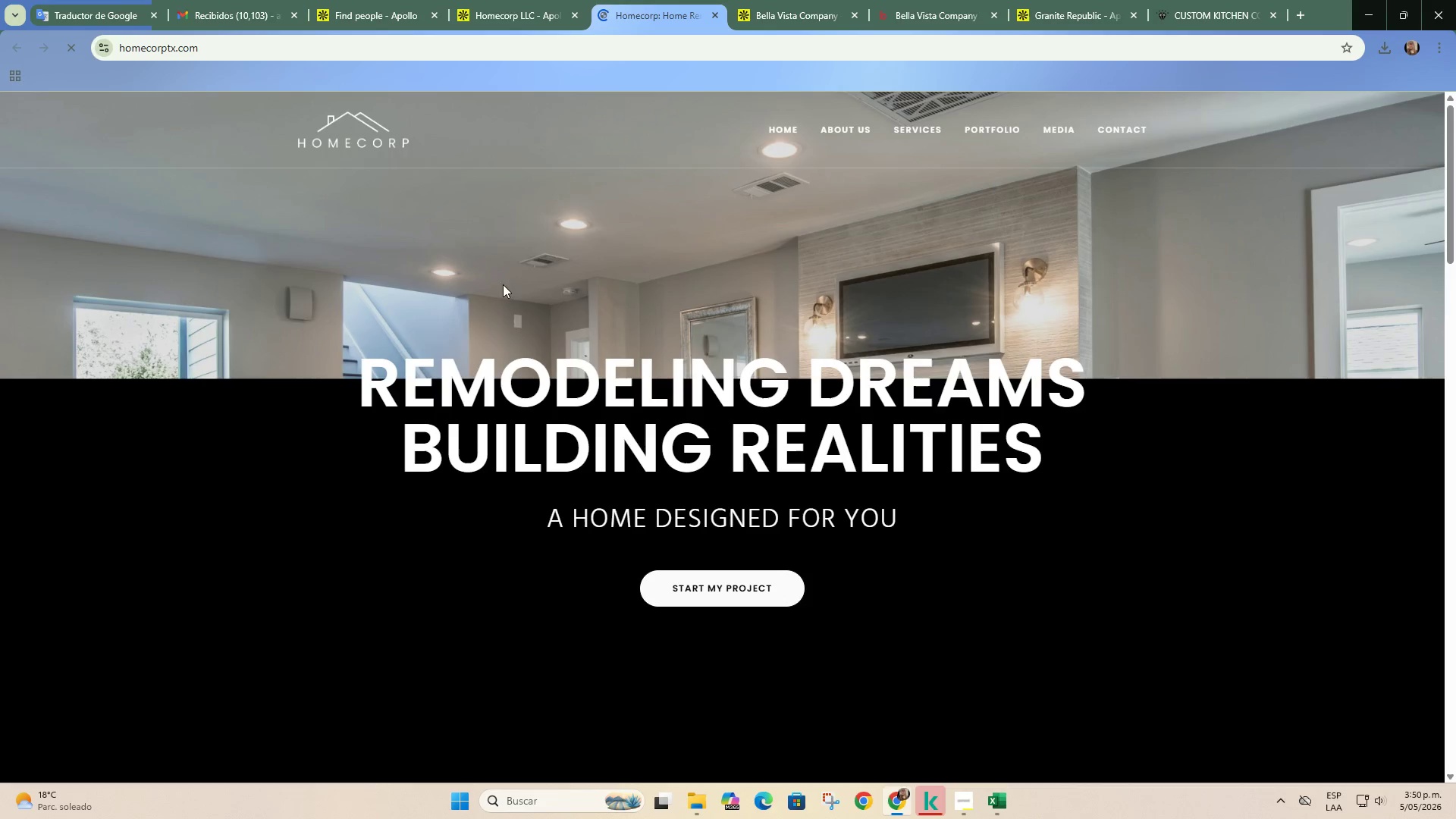 
left_click([489, 4])
 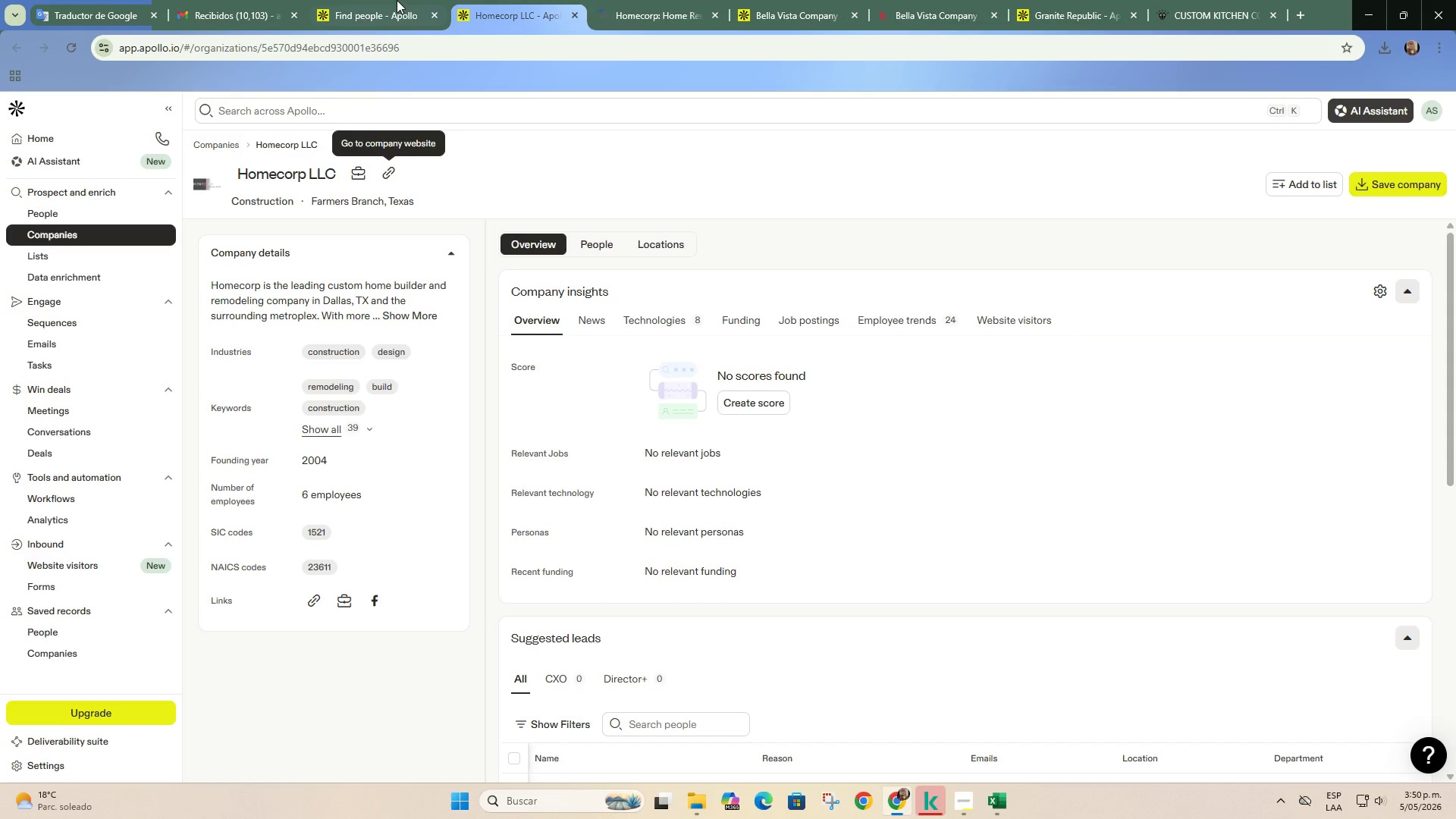 
left_click([397, 0])
 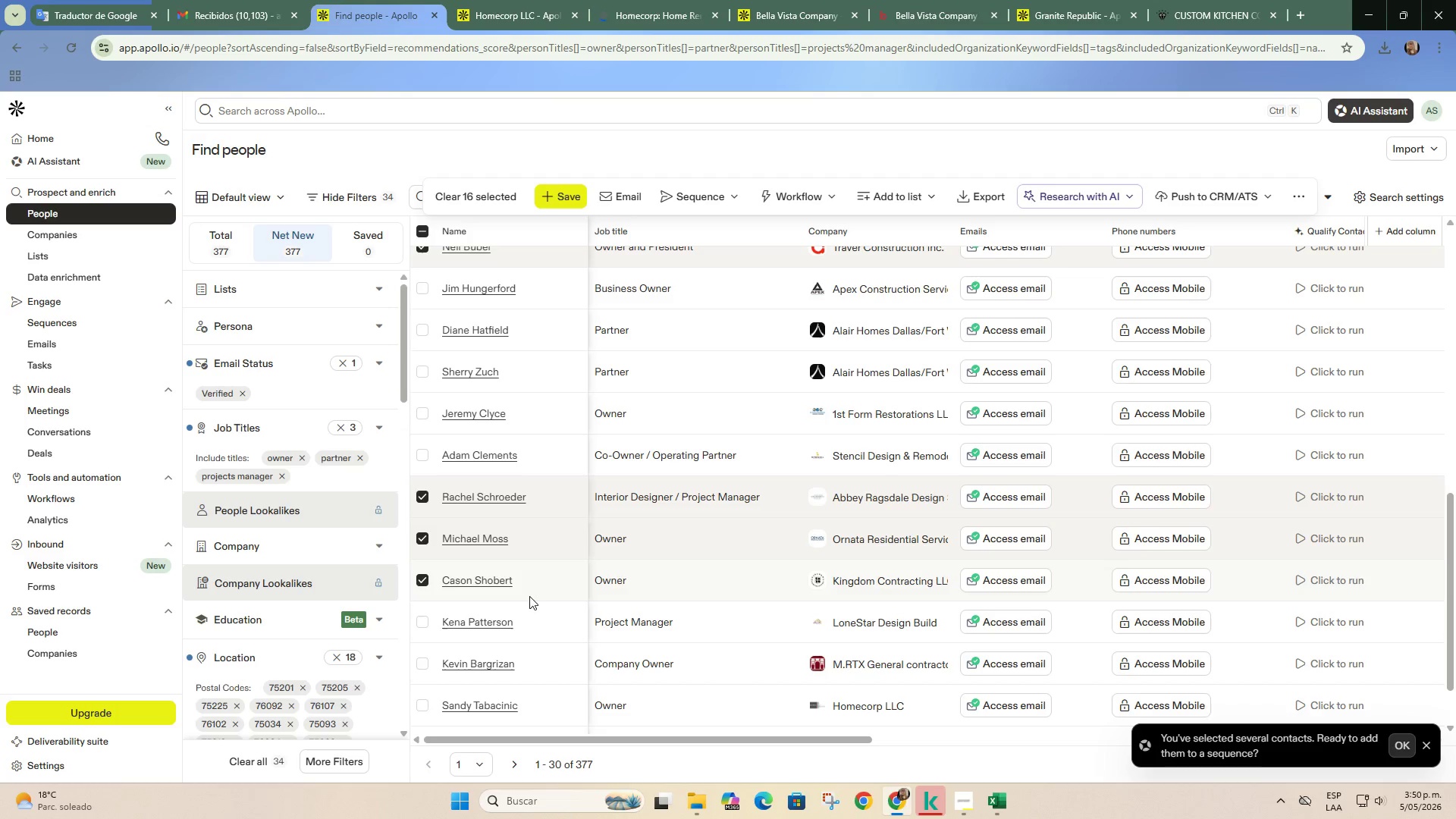 
scroll: coordinate [513, 604], scroll_direction: down, amount: 2.0
 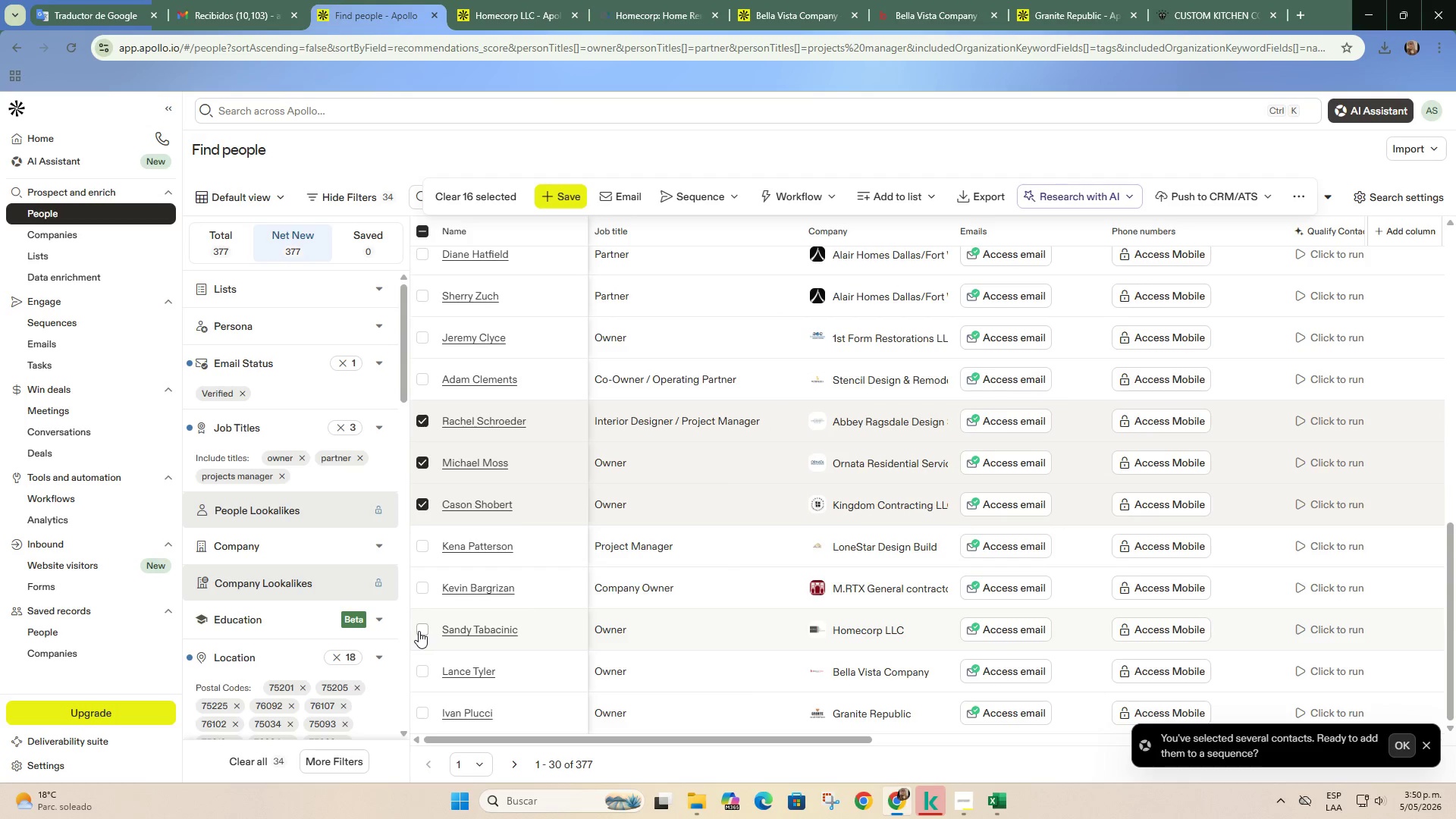 
left_click([419, 631])
 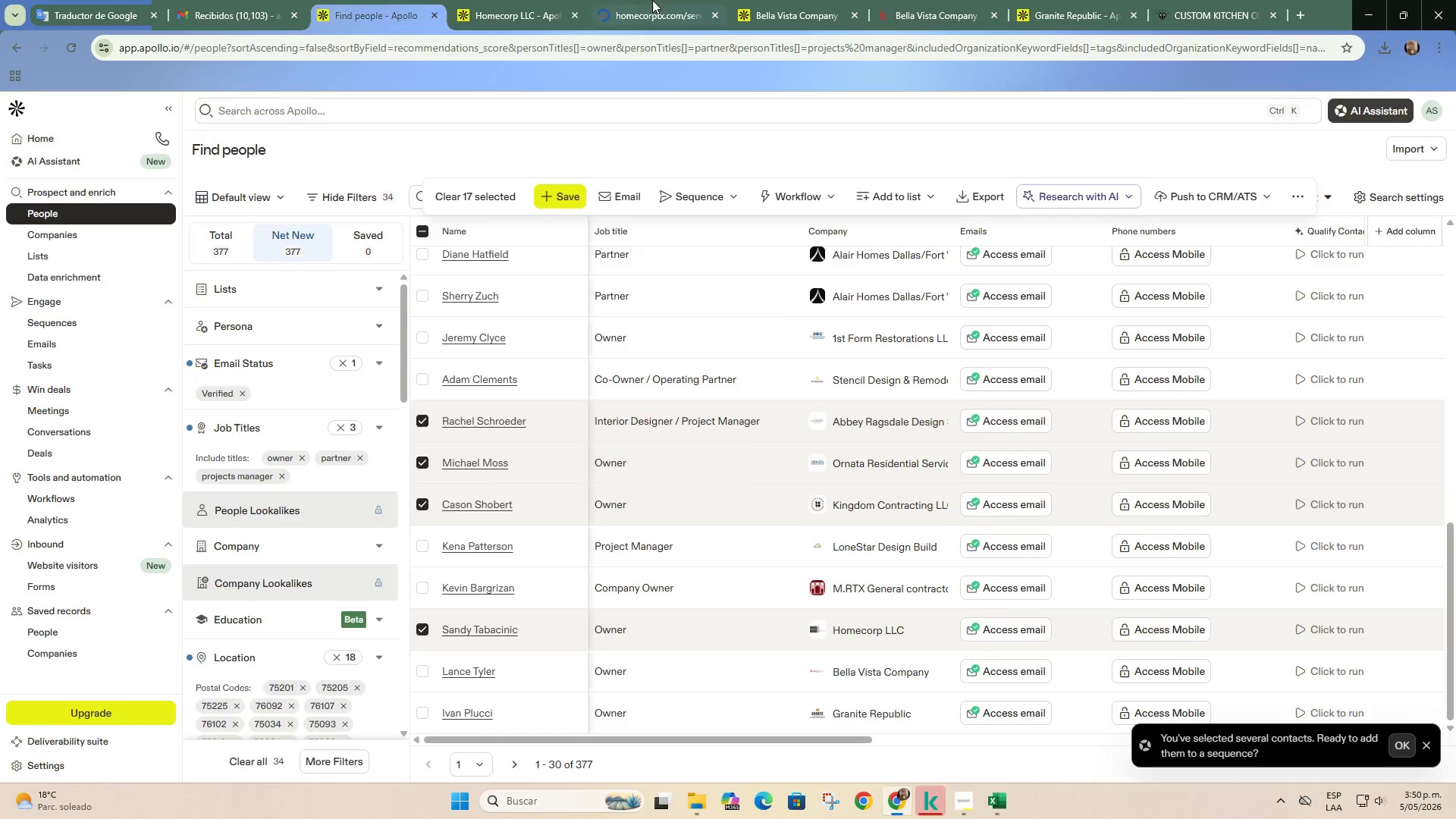 
left_click([652, 0])
 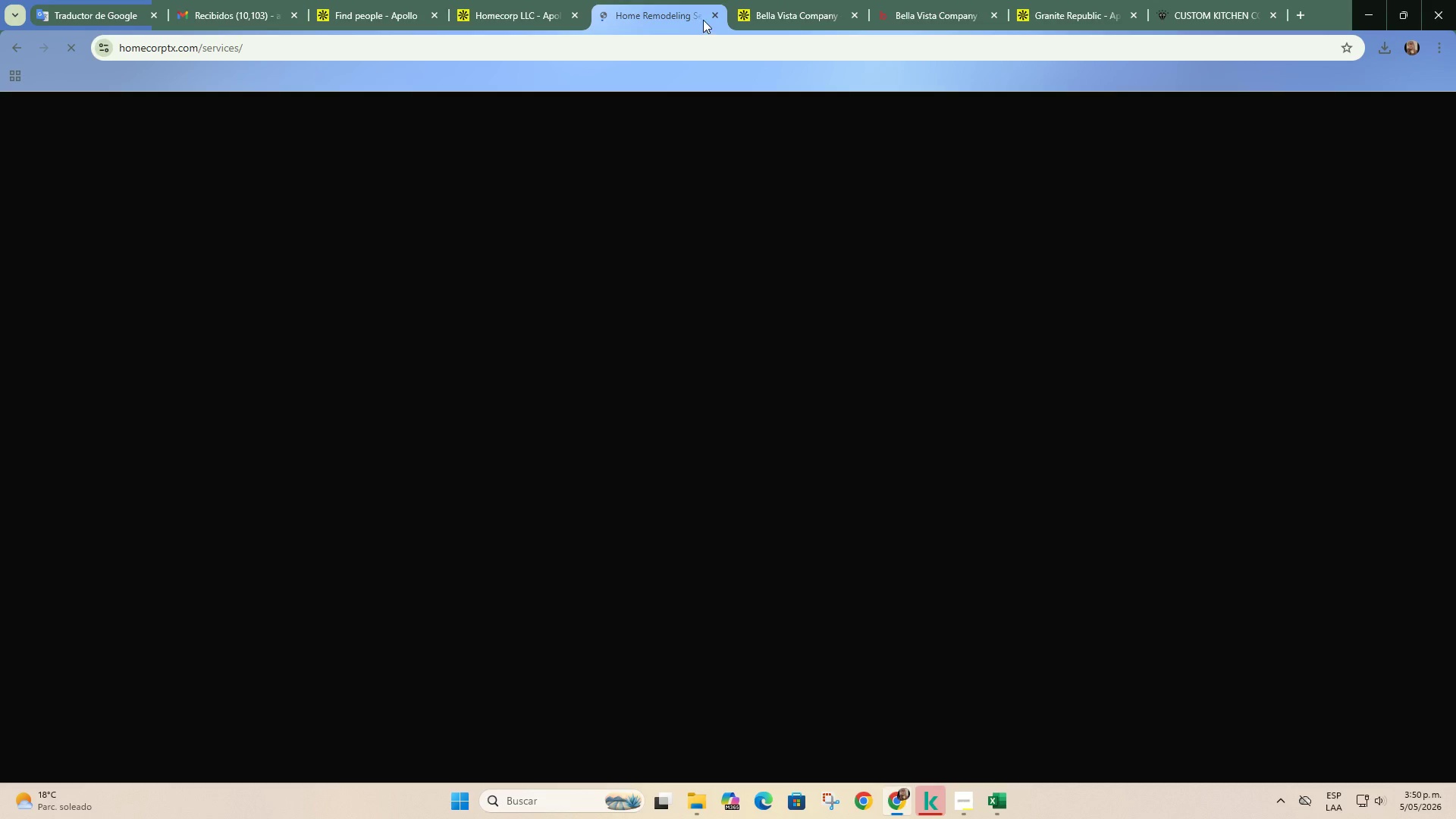 
left_click([537, 0])
 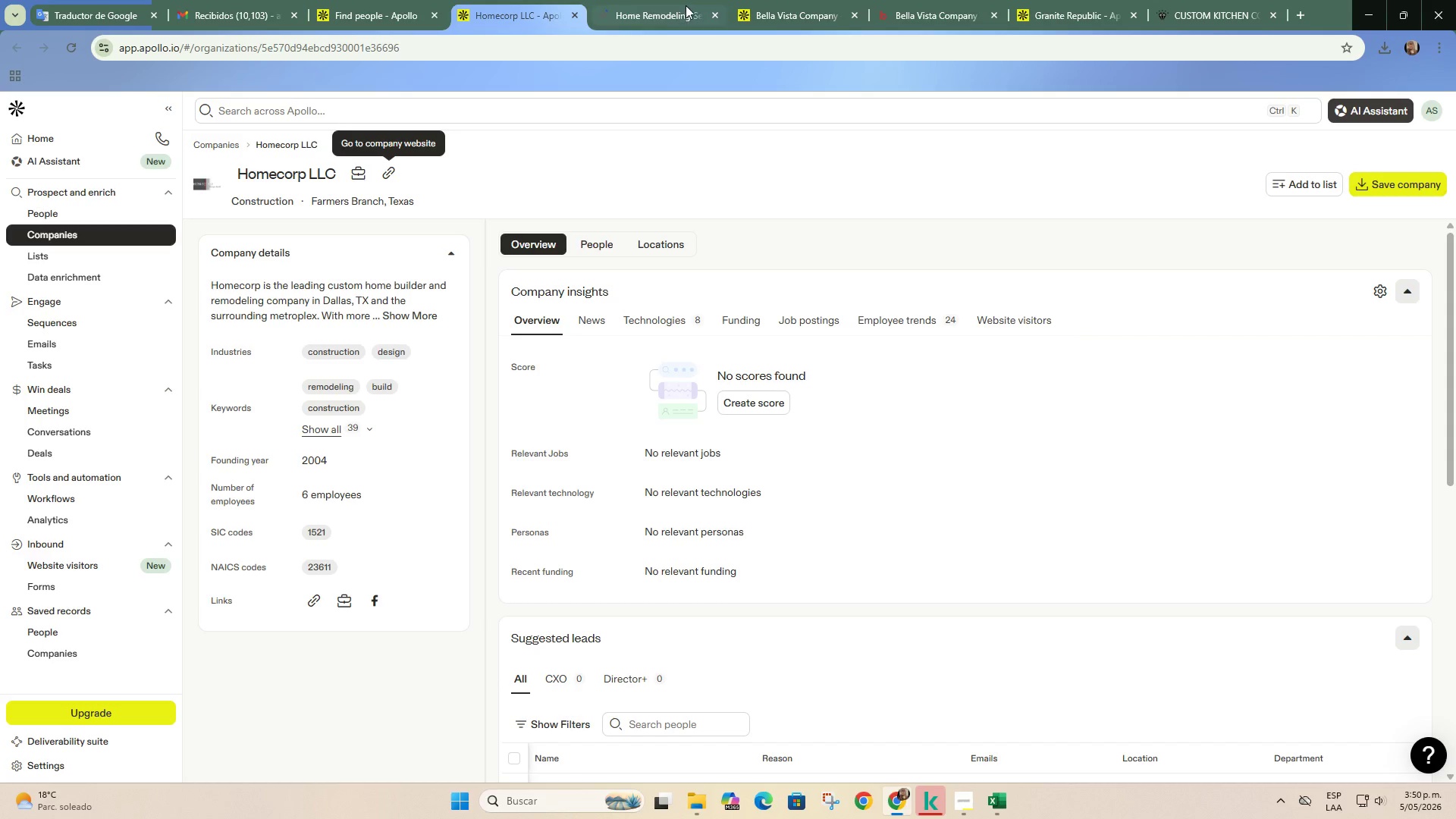 
left_click([696, 2])
 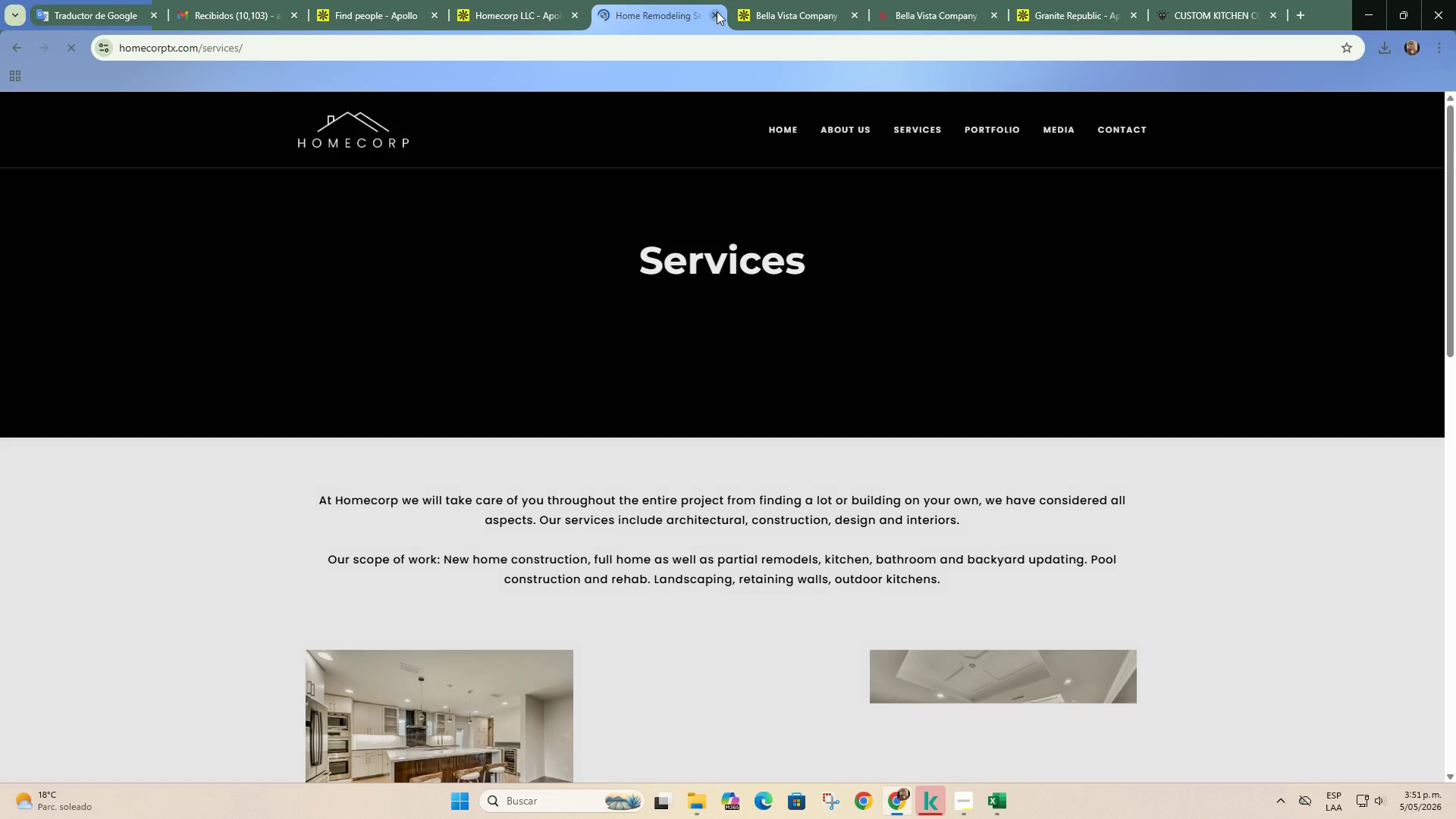 
left_click([717, 11])
 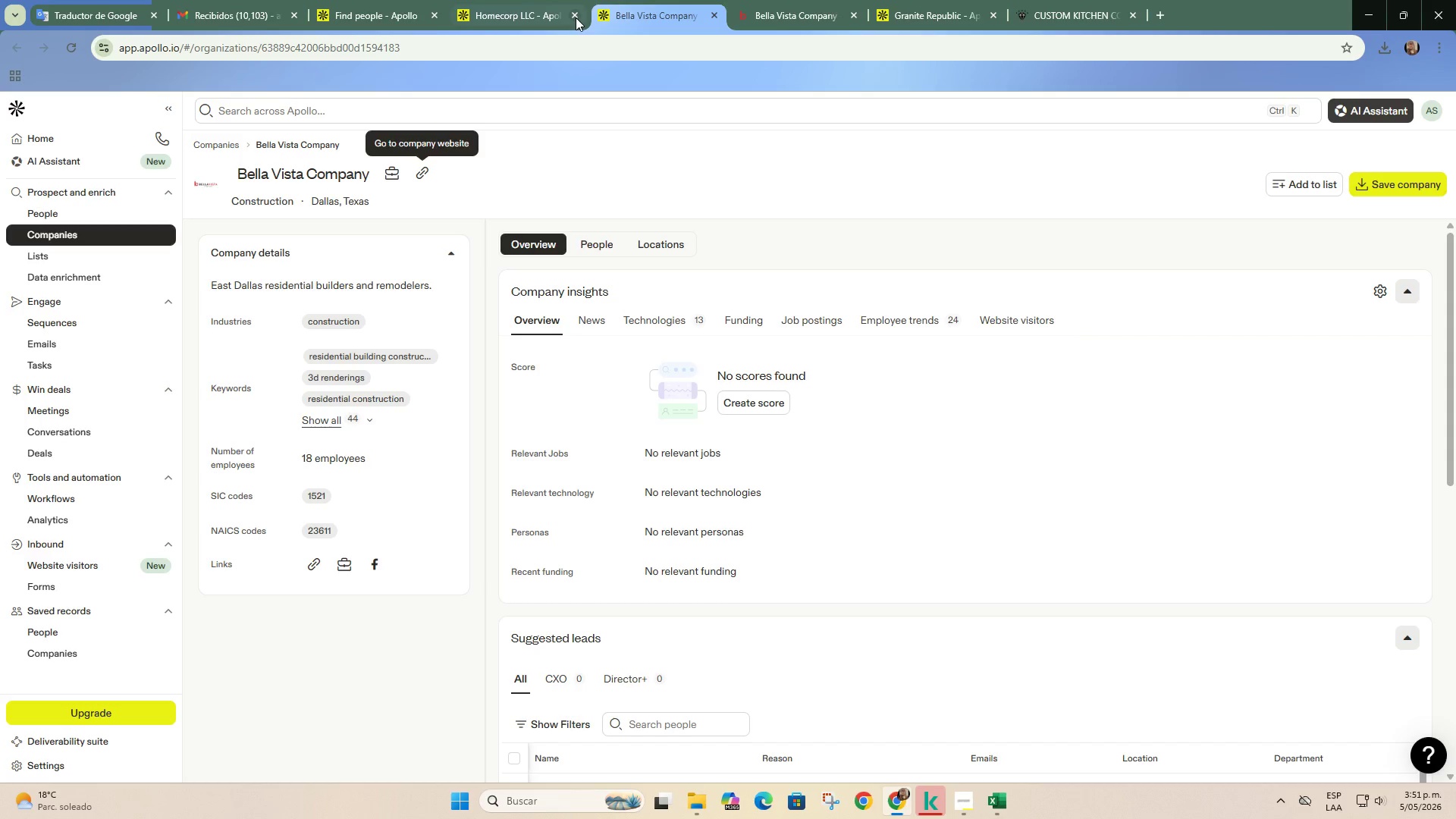 
left_click([576, 17])
 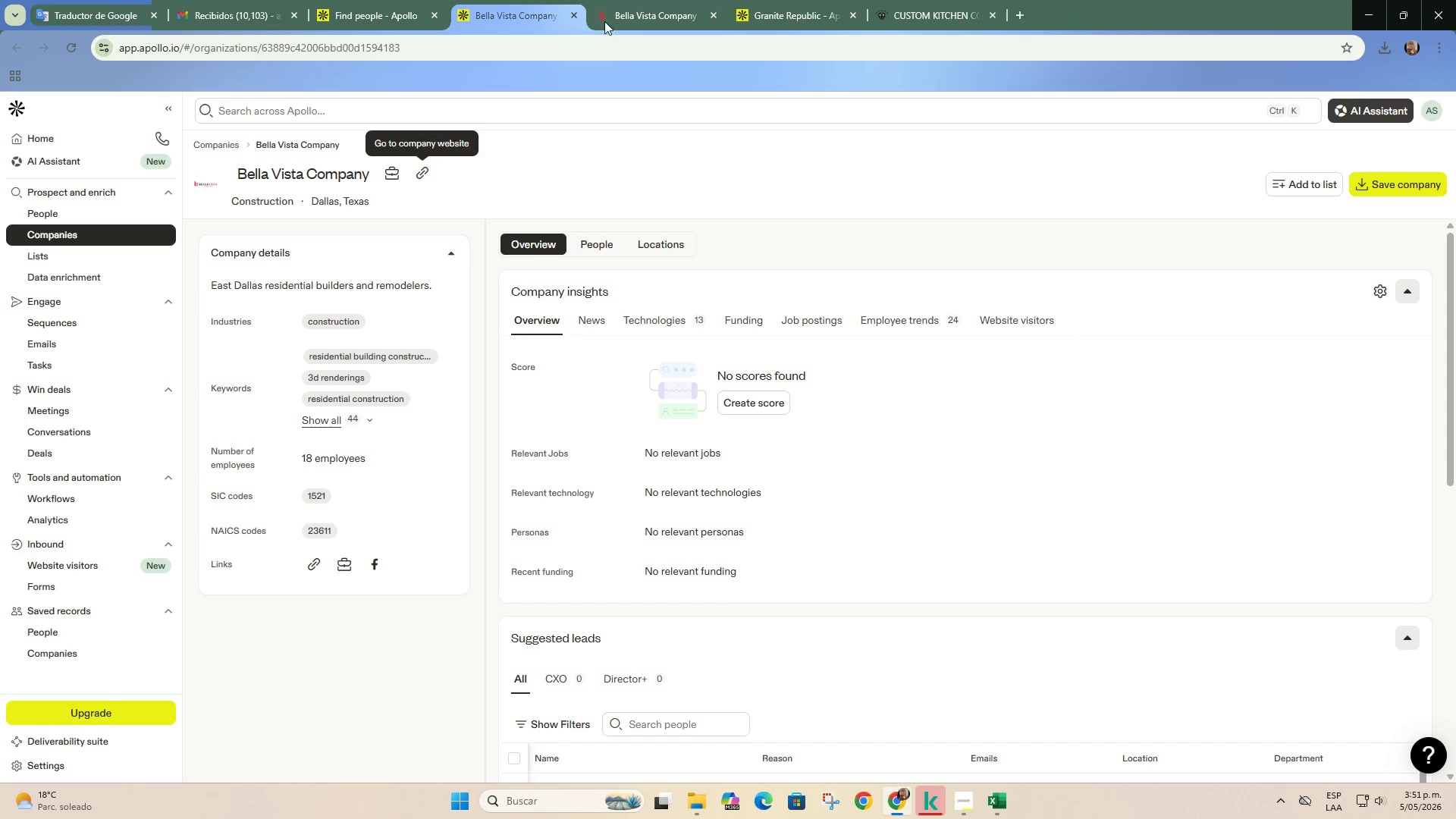 
left_click([617, 17])
 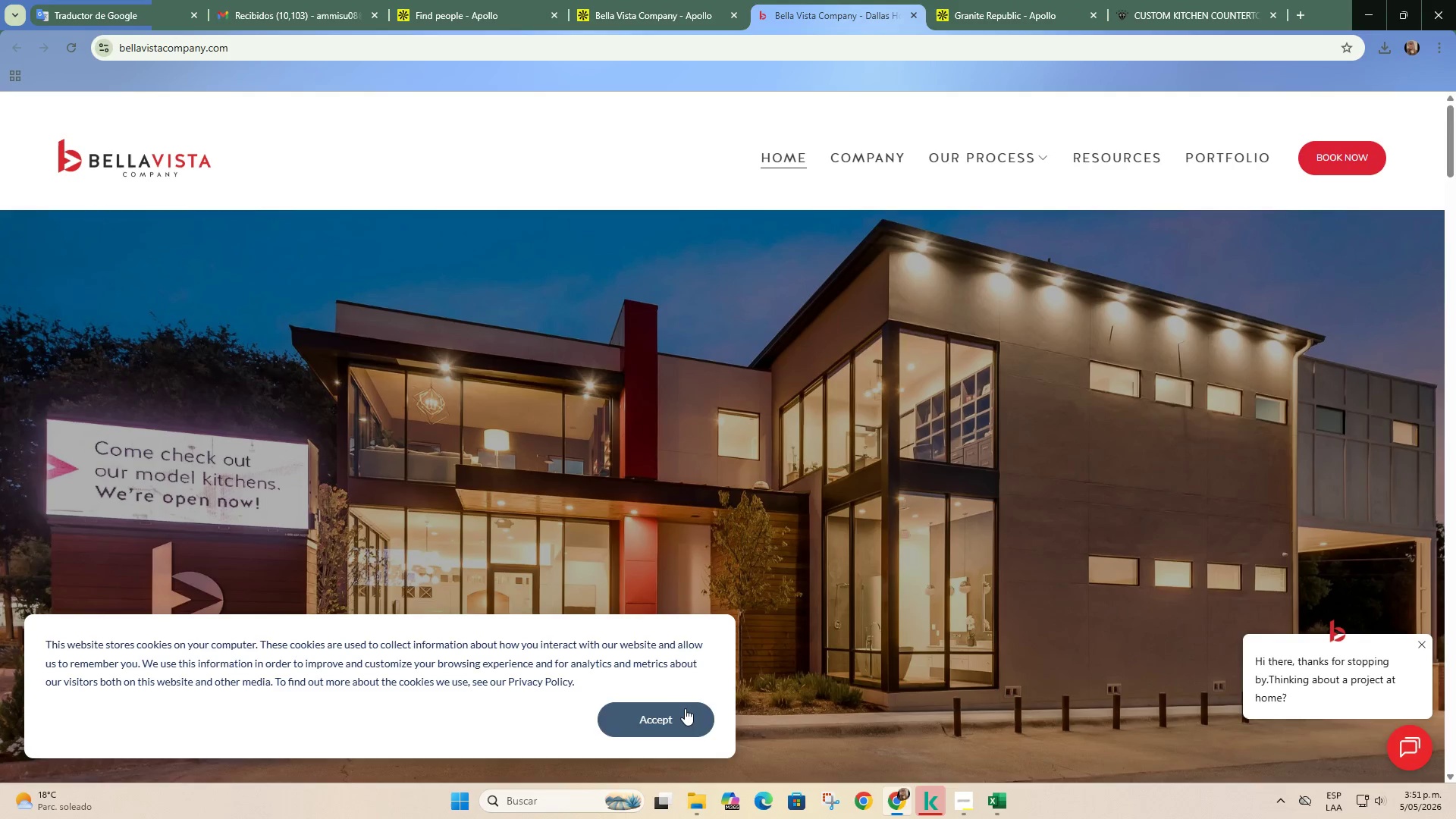 
left_click([690, 710])
 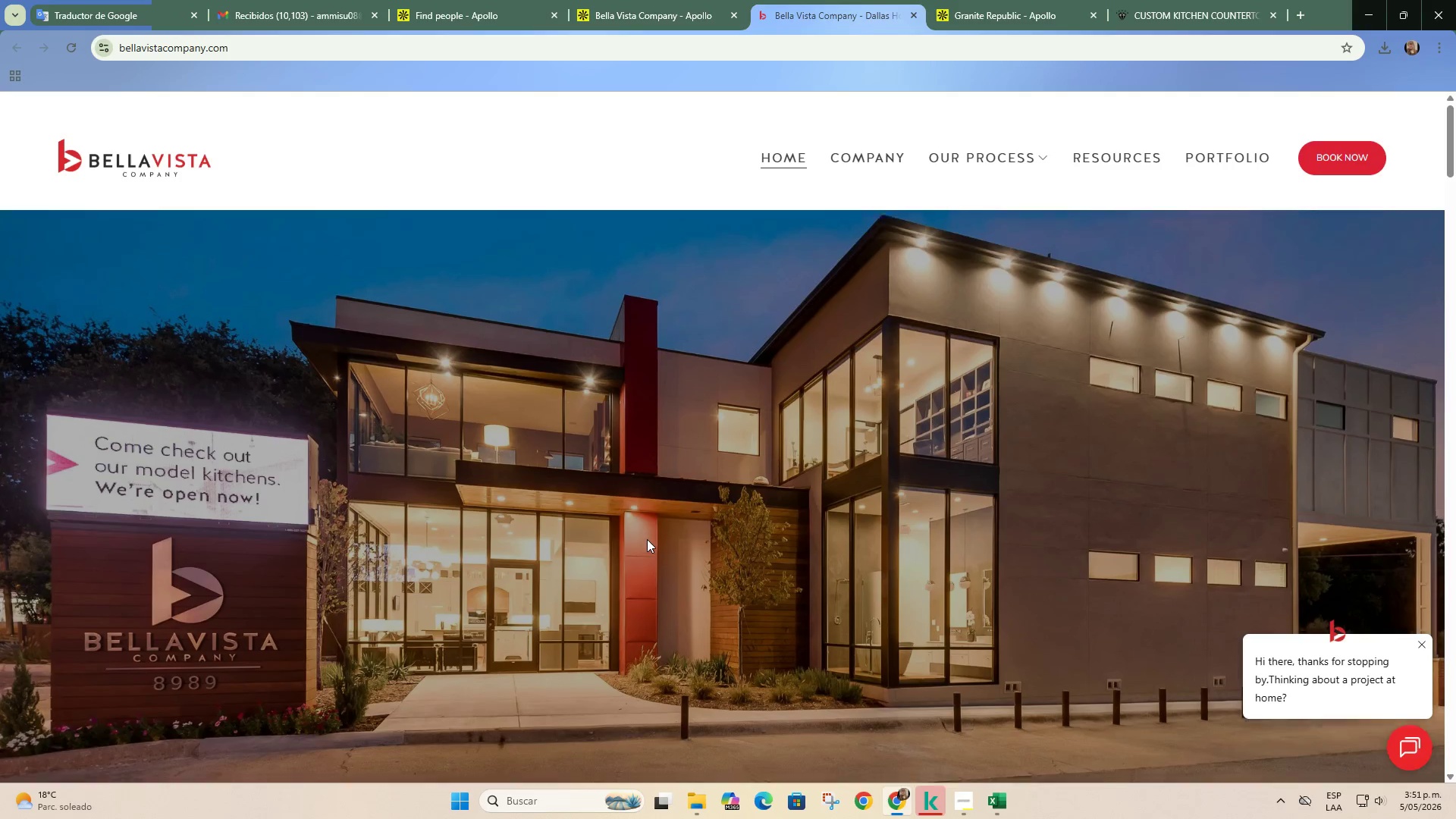 
scroll: coordinate [795, 436], scroll_direction: down, amount: 37.0
 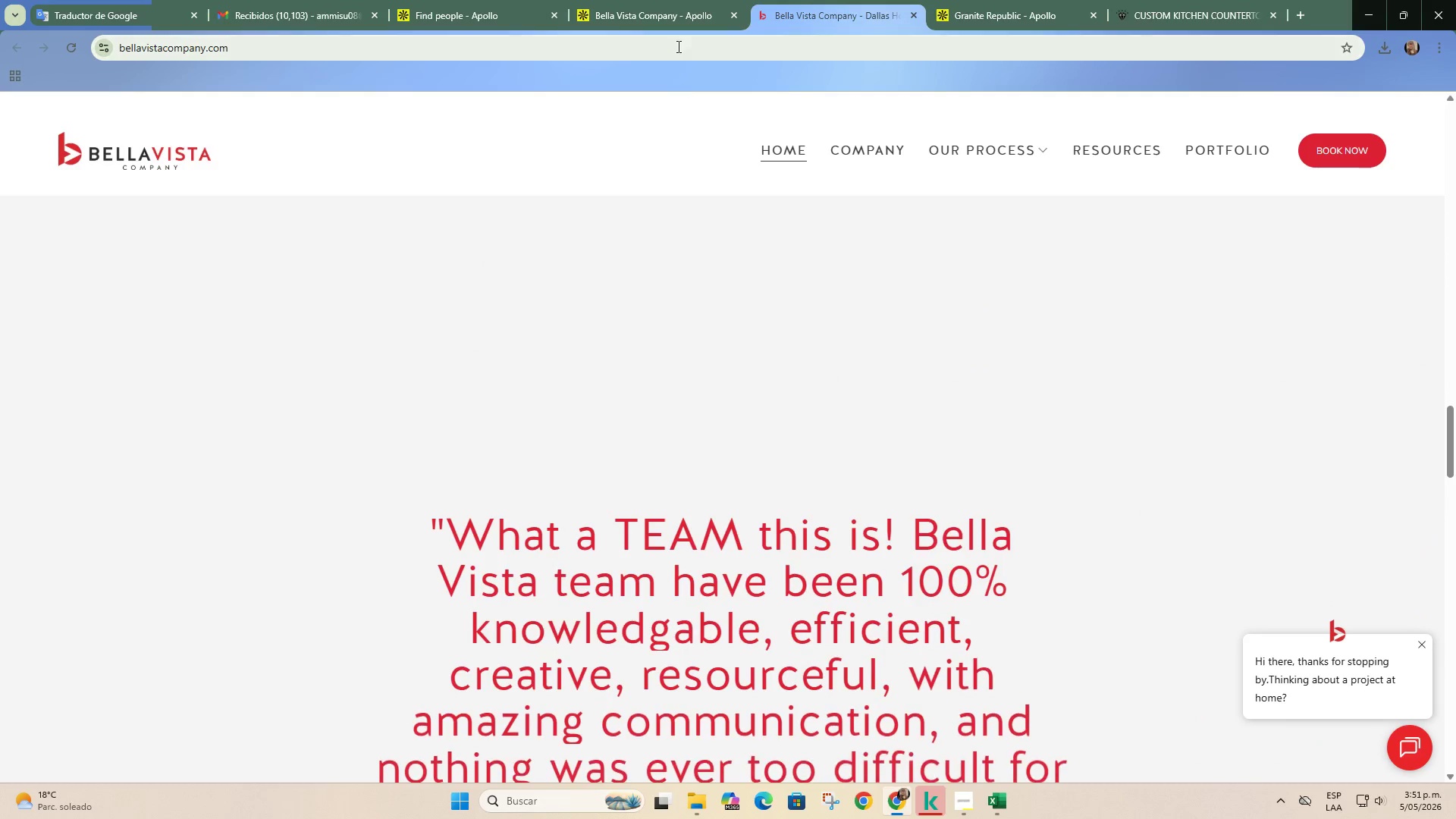 
left_click([674, 2])
 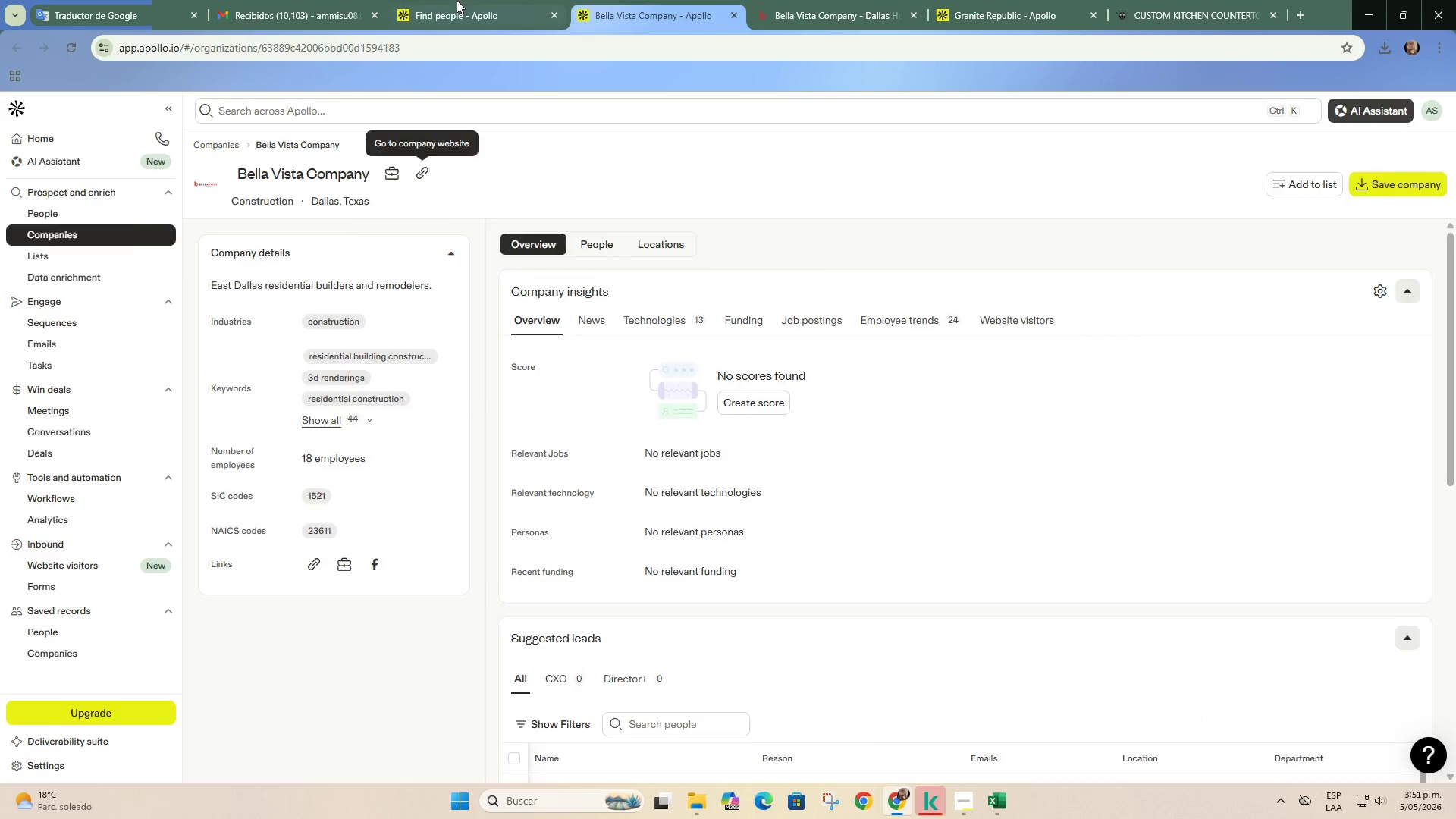 
left_click([457, 0])
 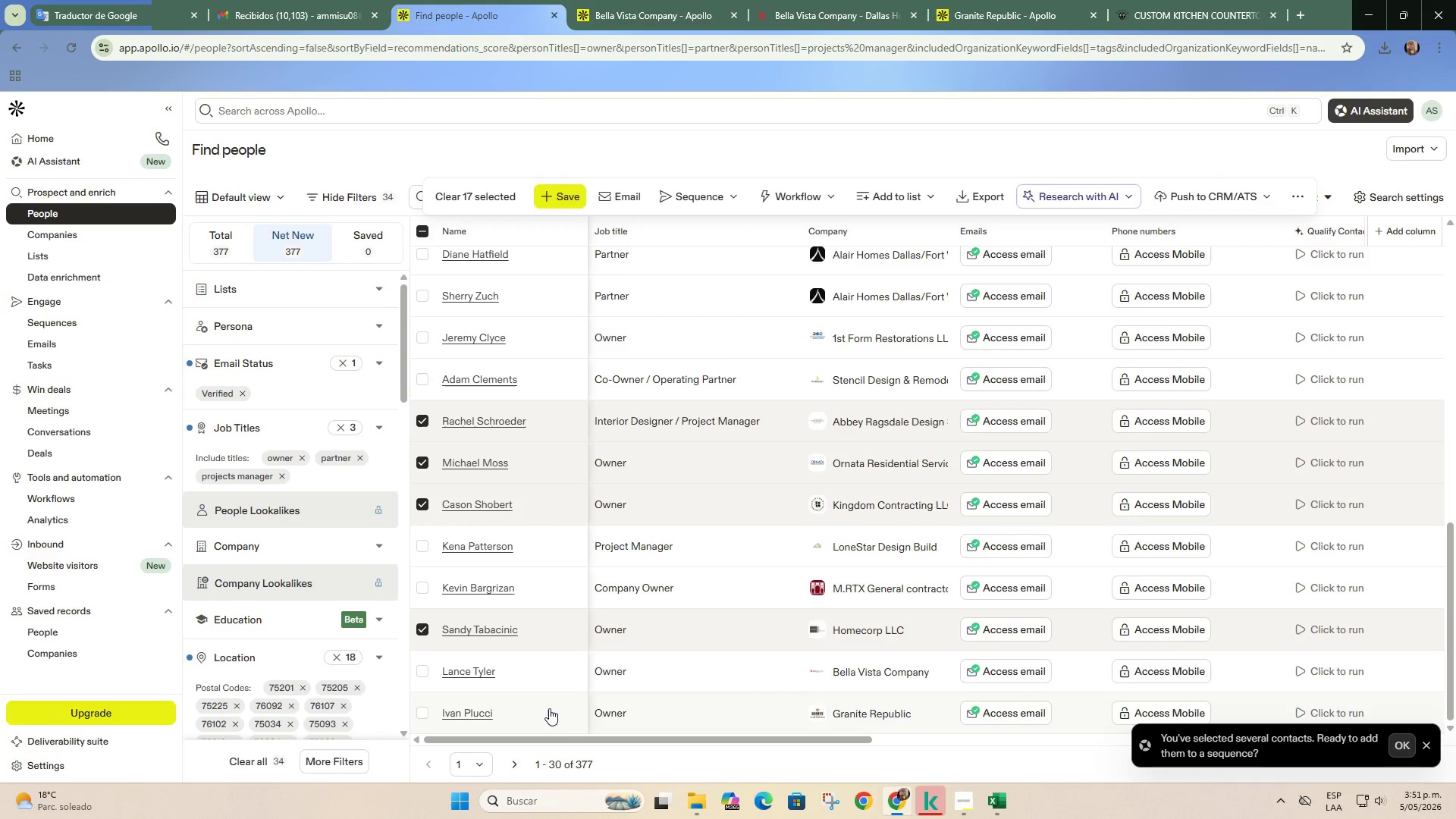 
scroll: coordinate [537, 689], scroll_direction: down, amount: 2.0
 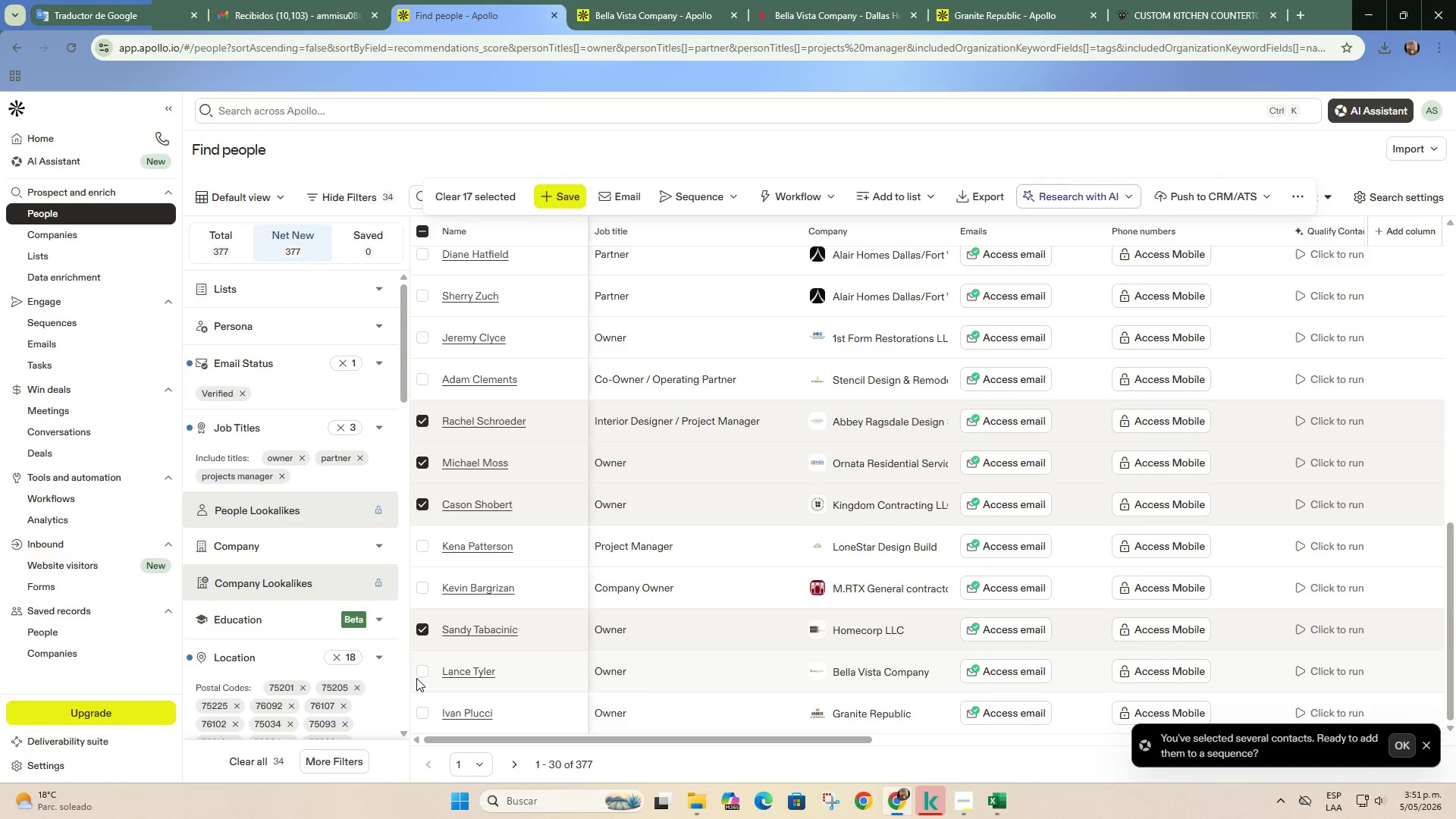 
left_click([420, 676])
 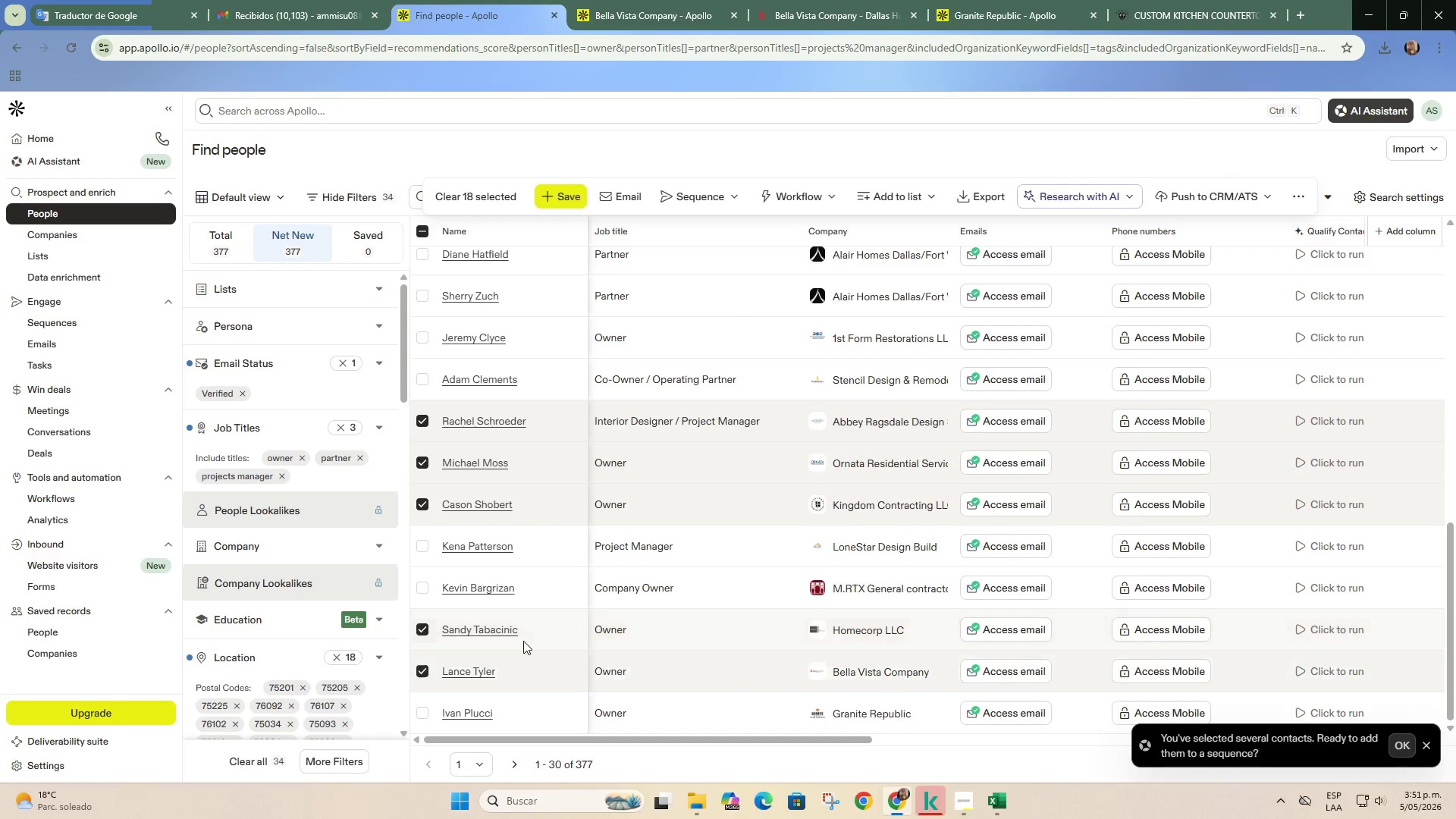 
scroll: coordinate [523, 641], scroll_direction: down, amount: 3.0
 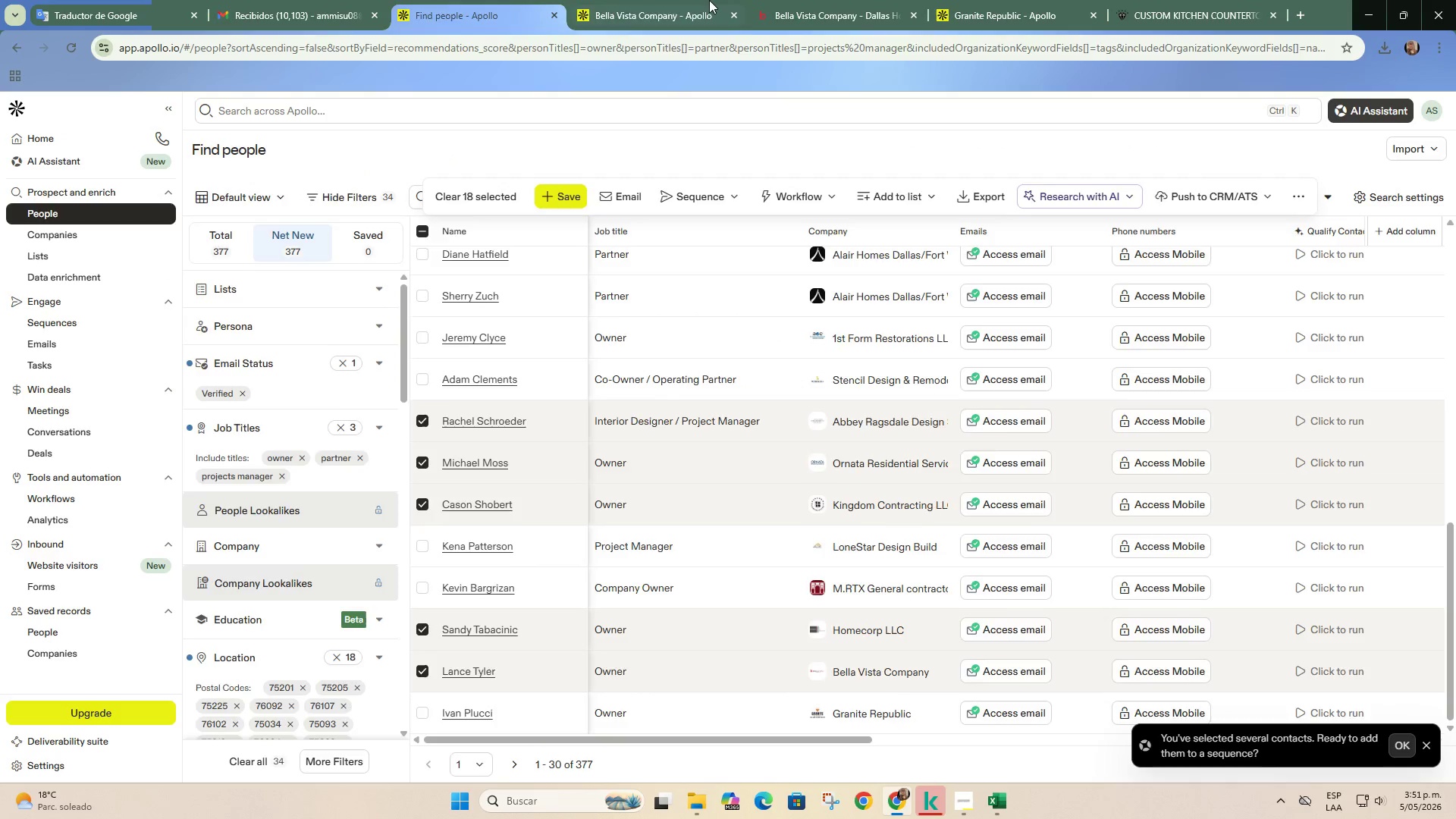 
left_click([709, 0])
 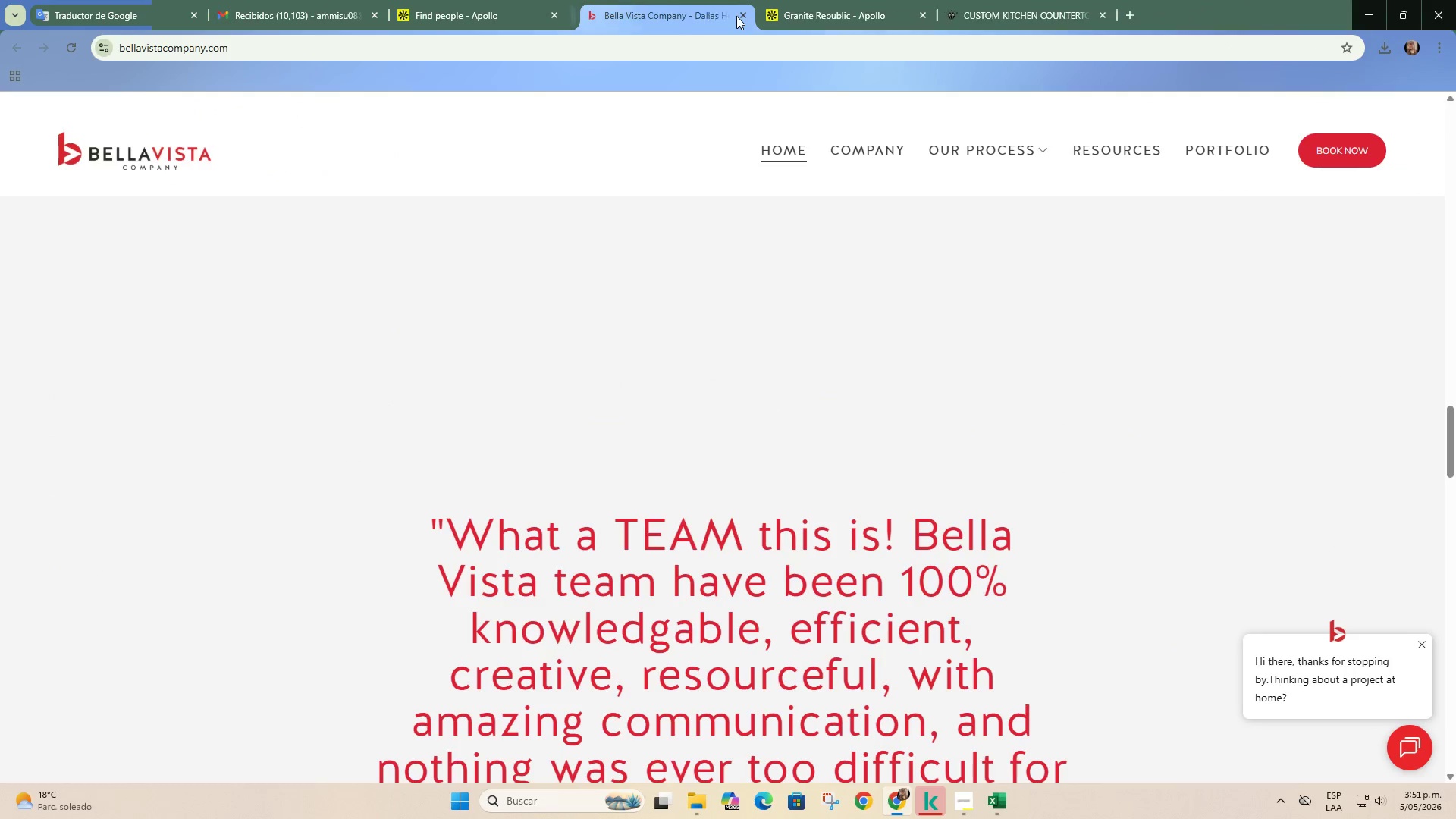 
double_click([736, 16])
 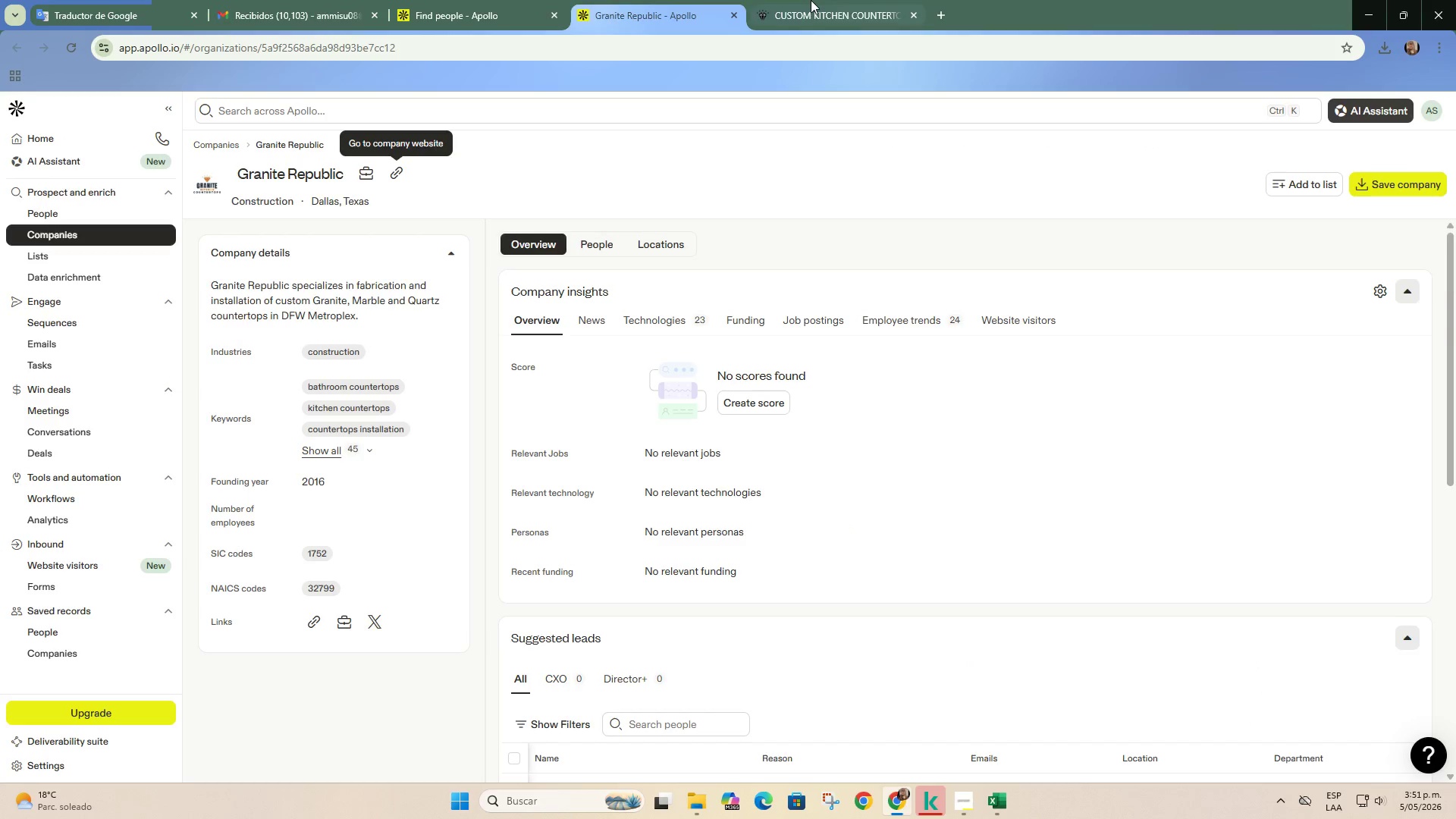 
left_click([811, 0])
 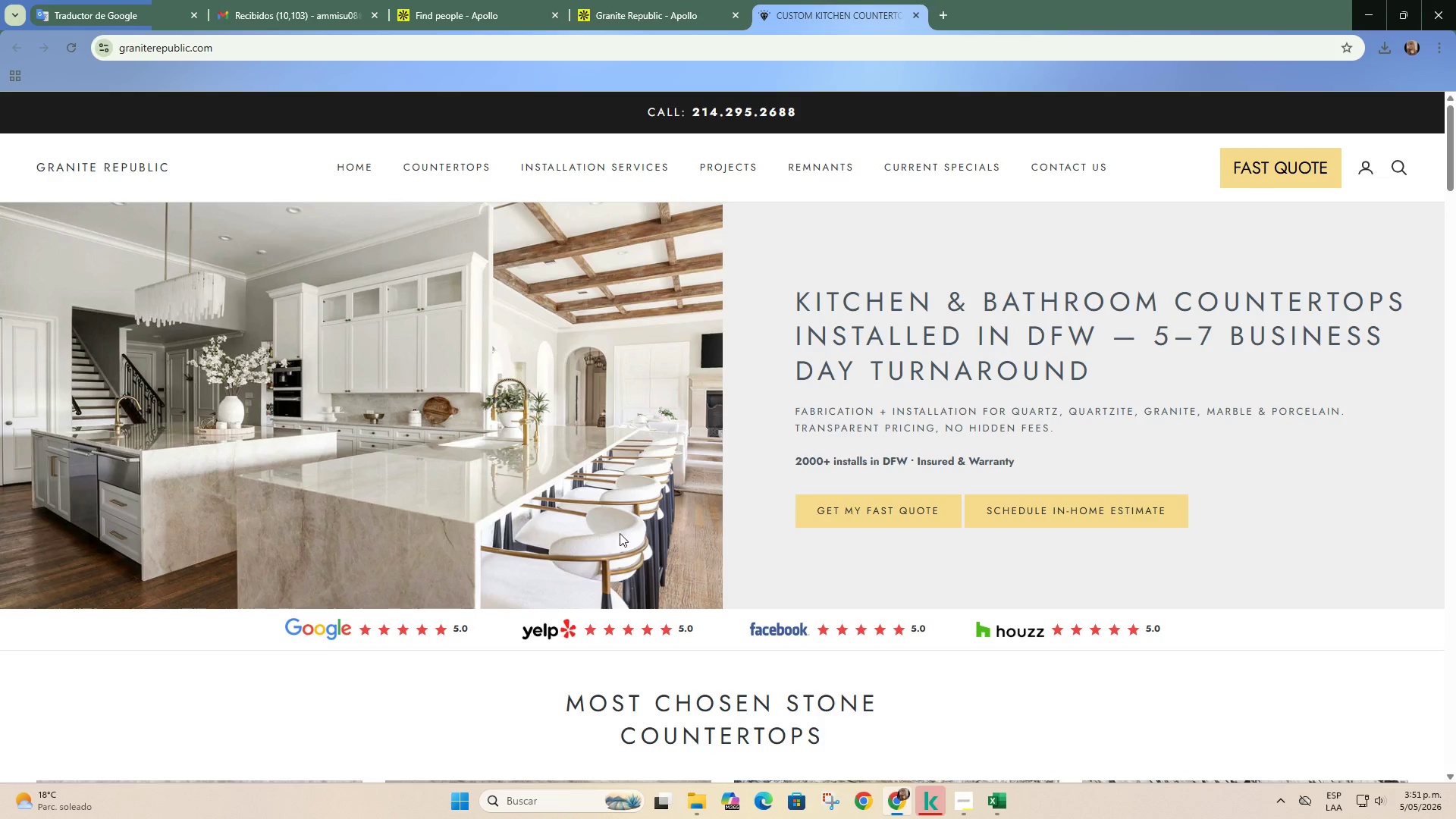 
scroll: coordinate [613, 534], scroll_direction: none, amount: 0.0
 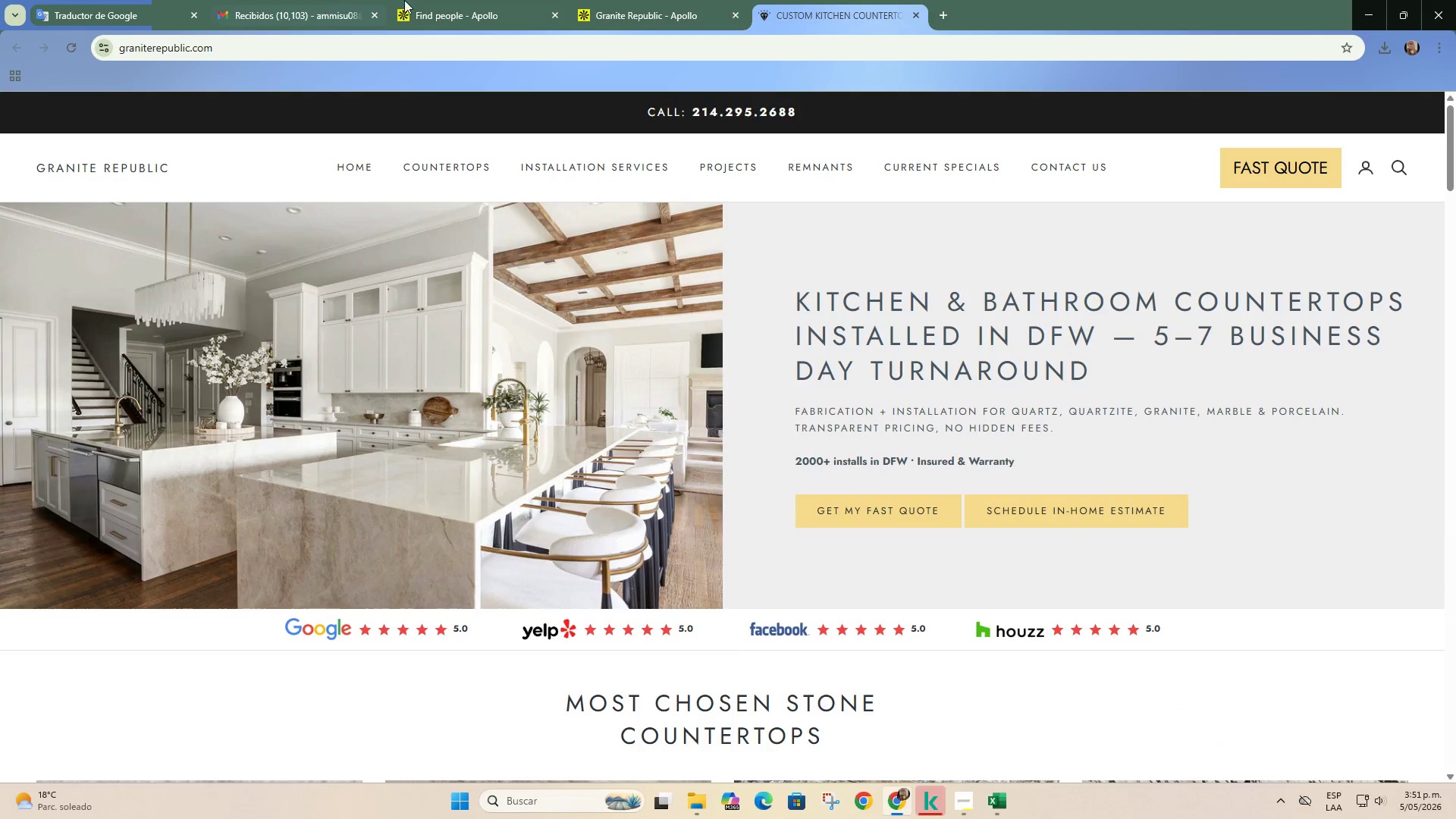 
left_click([425, 0])
 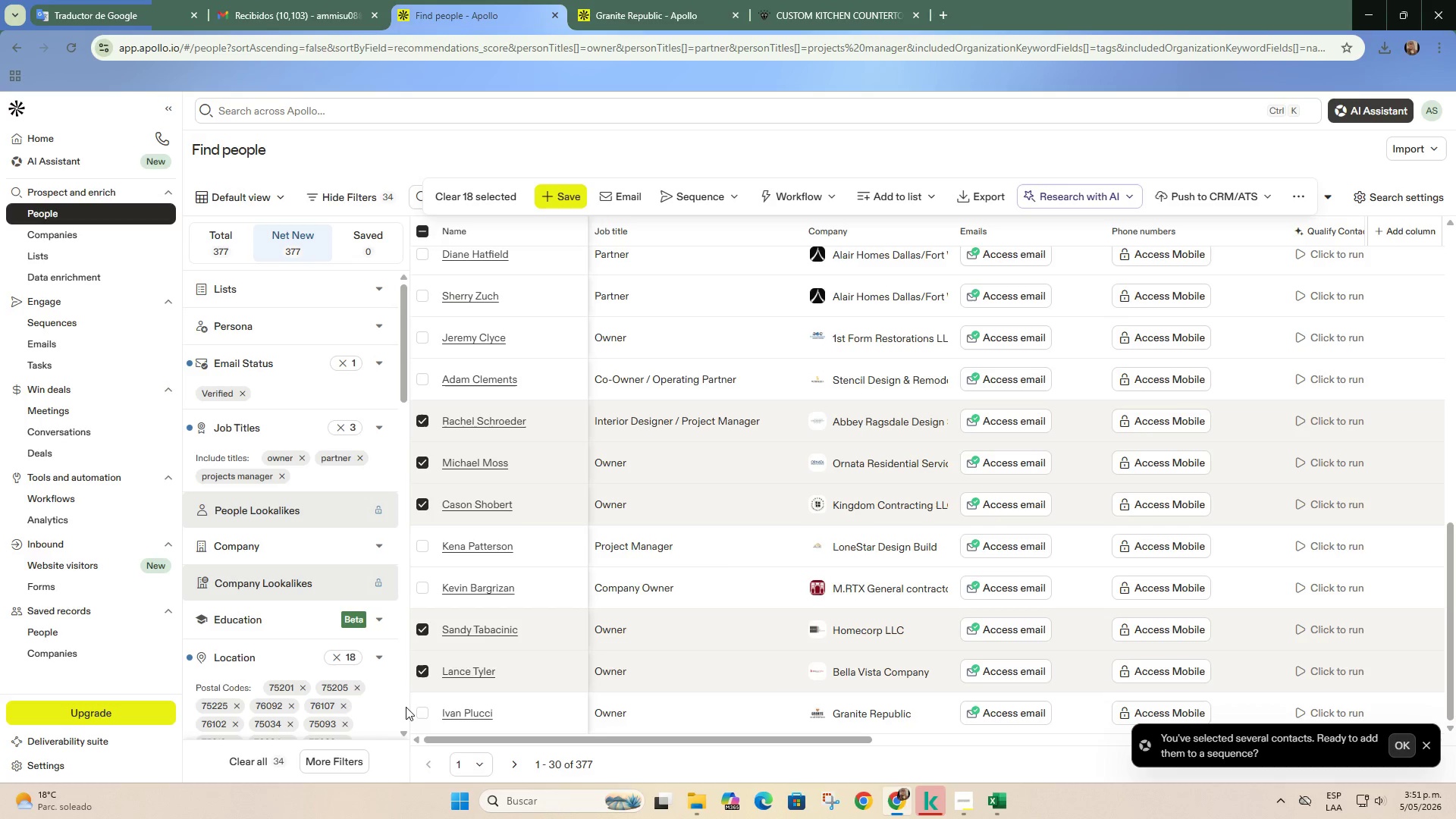 
left_click([425, 714])
 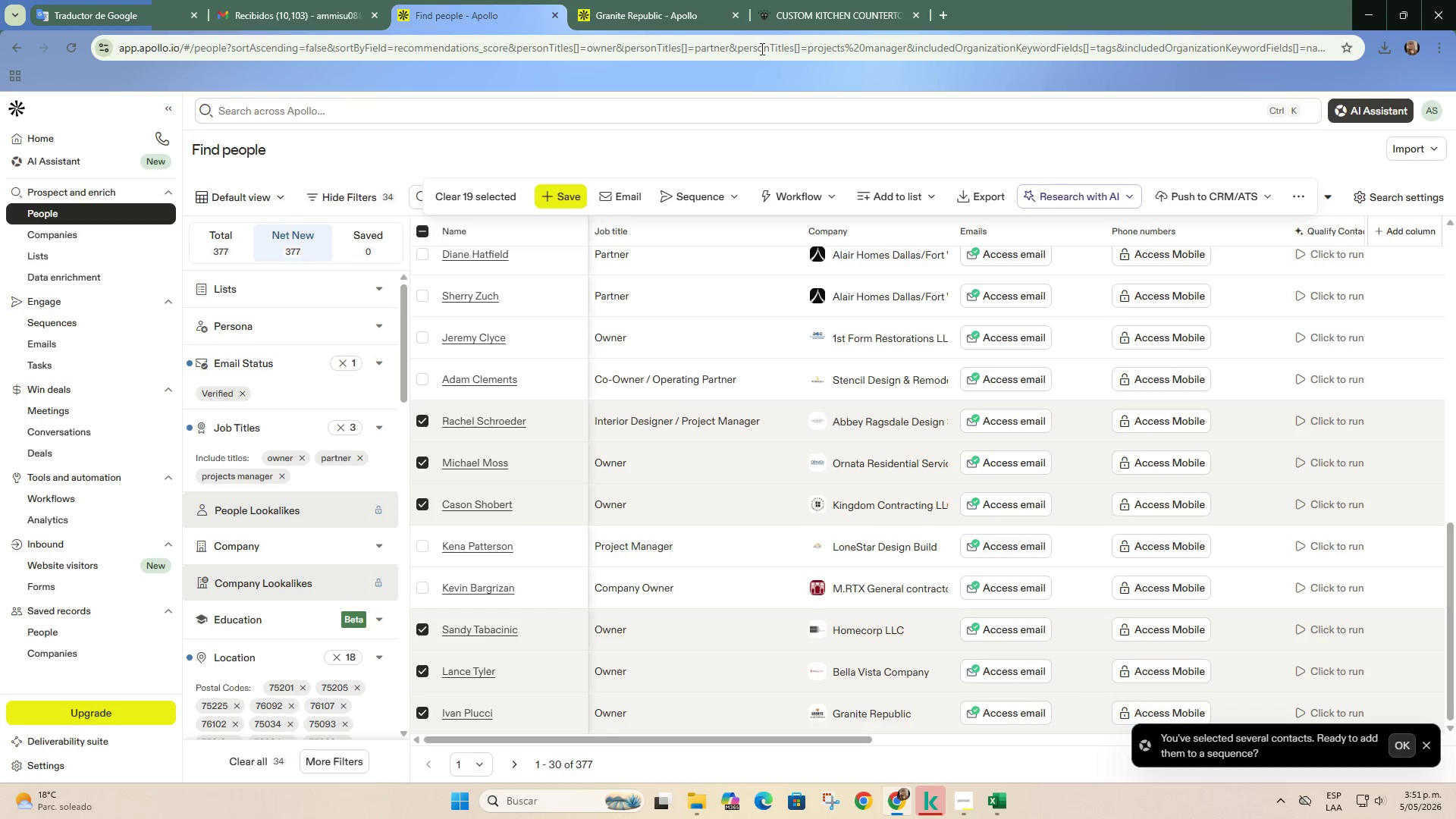 
left_click([824, 0])
 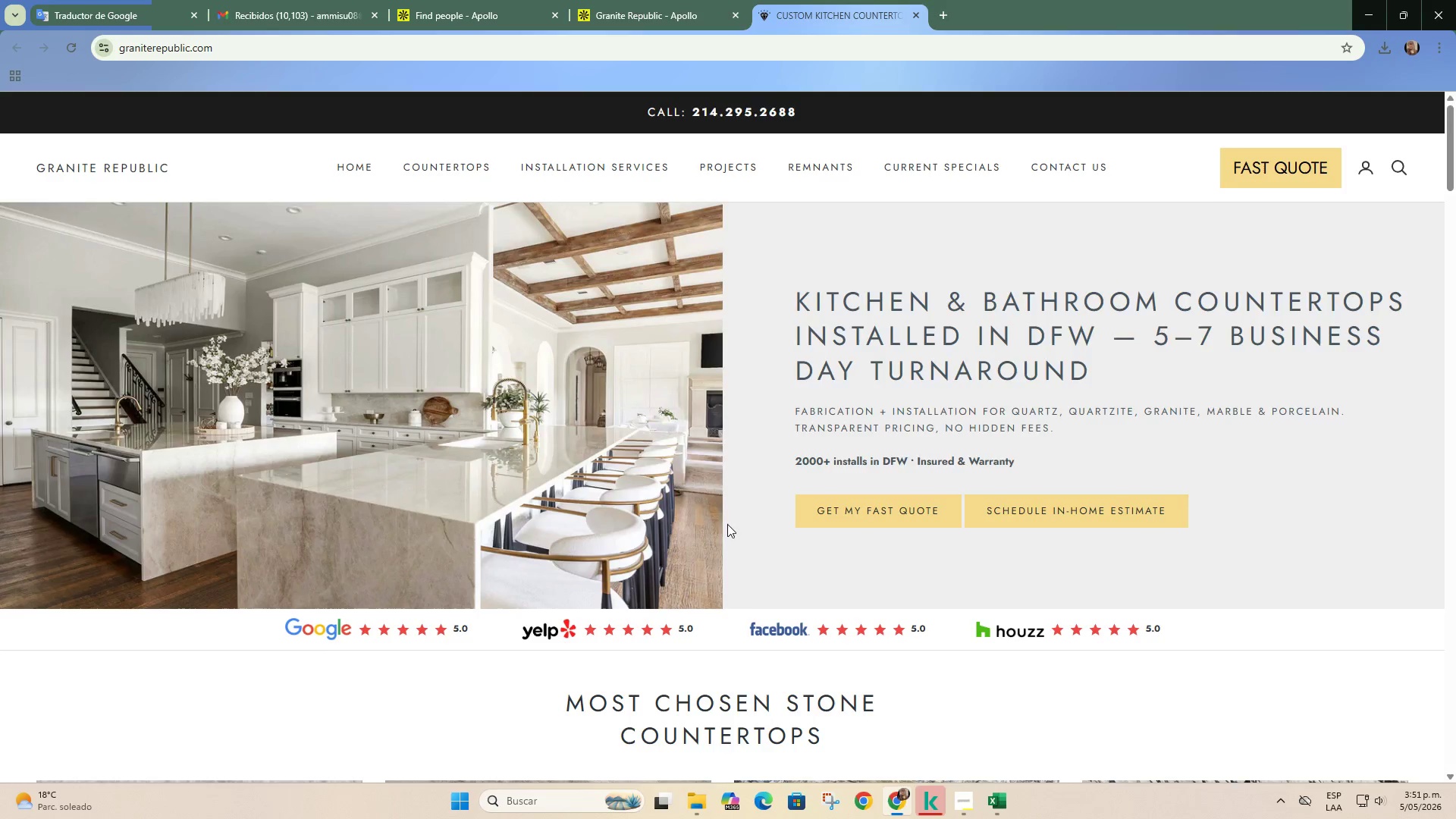 
scroll: coordinate [724, 589], scroll_direction: down, amount: 9.0
 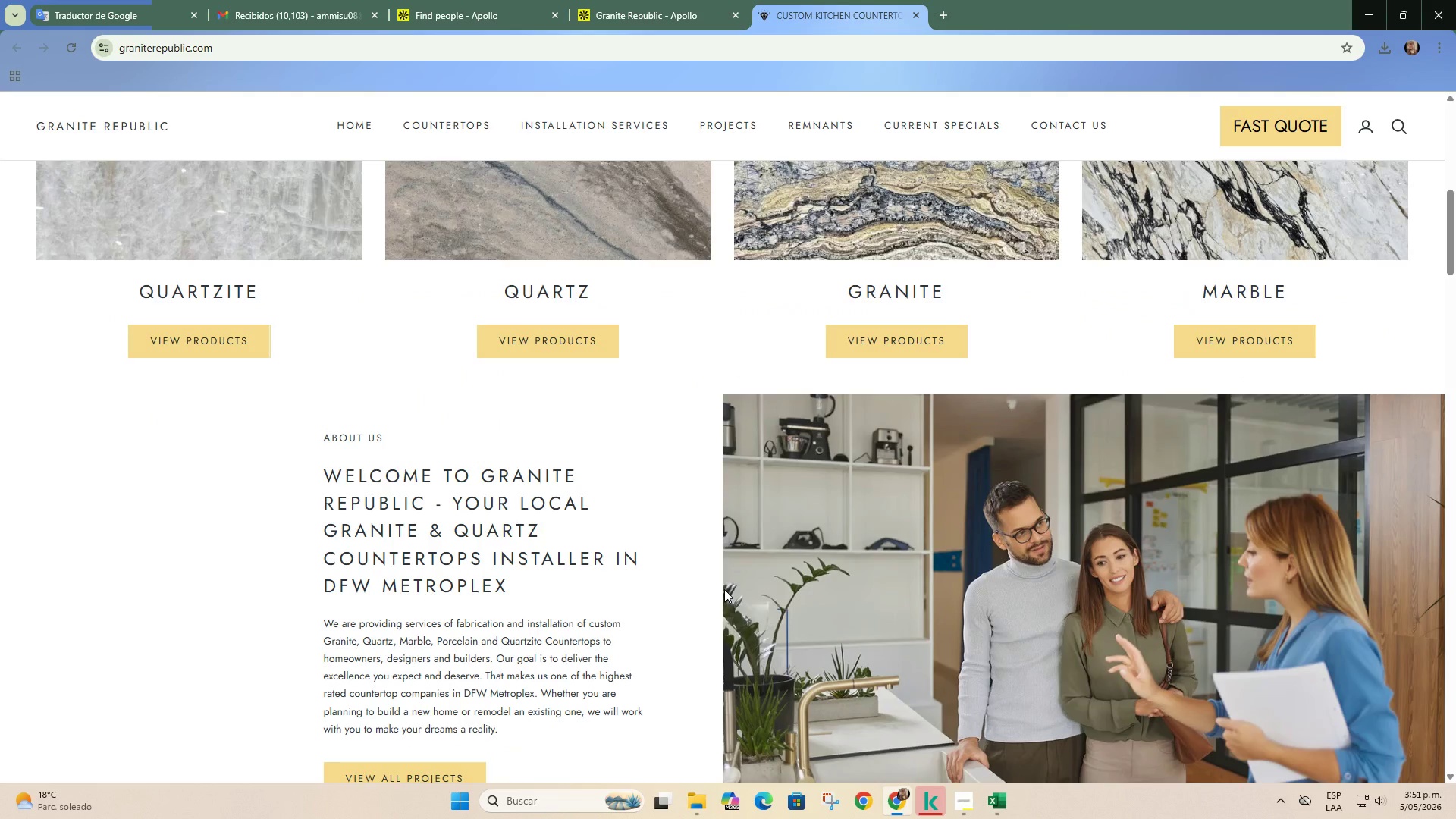 
scroll: coordinate [724, 589], scroll_direction: up, amount: 9.0
 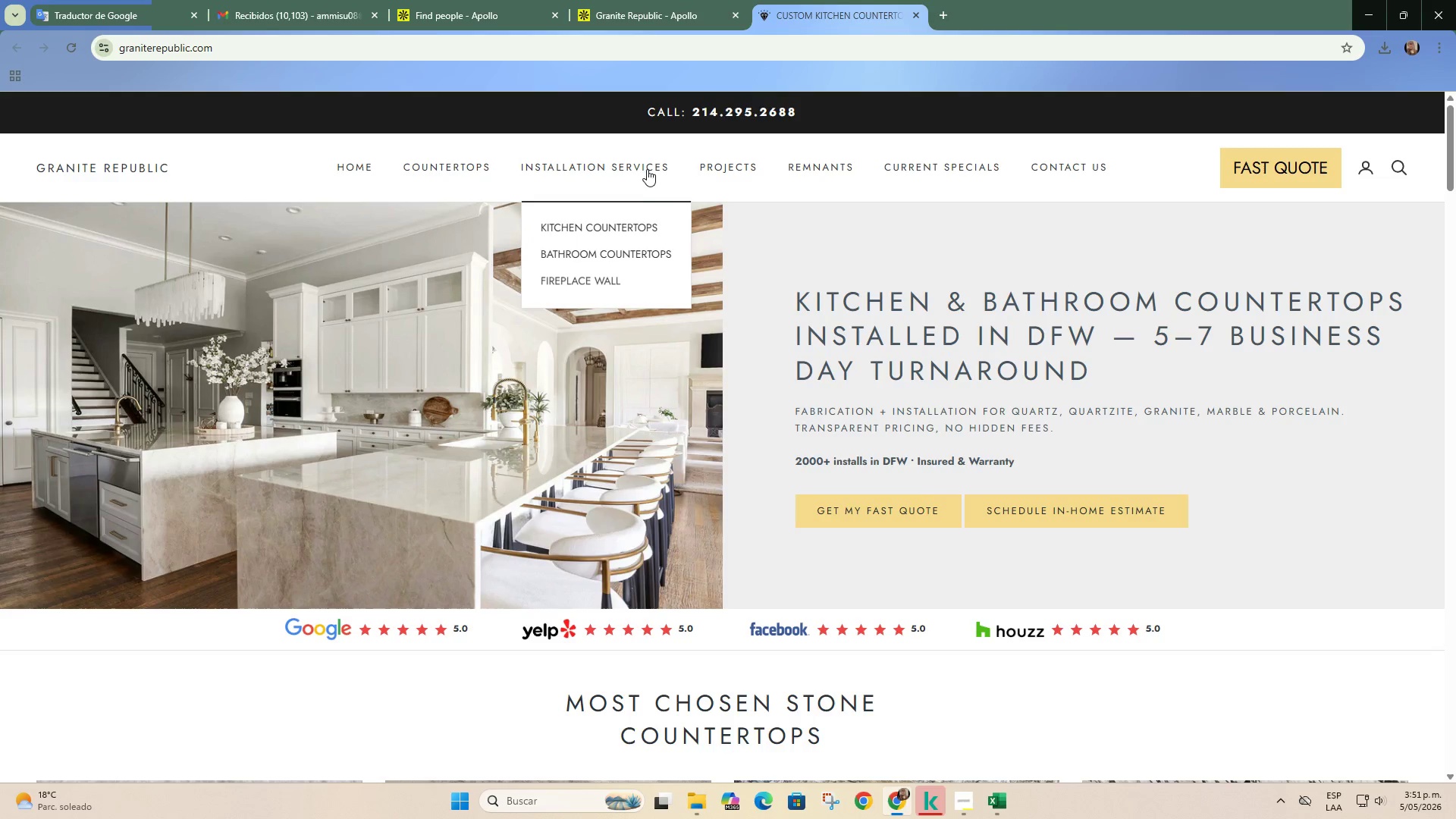 
left_click([627, 249])
 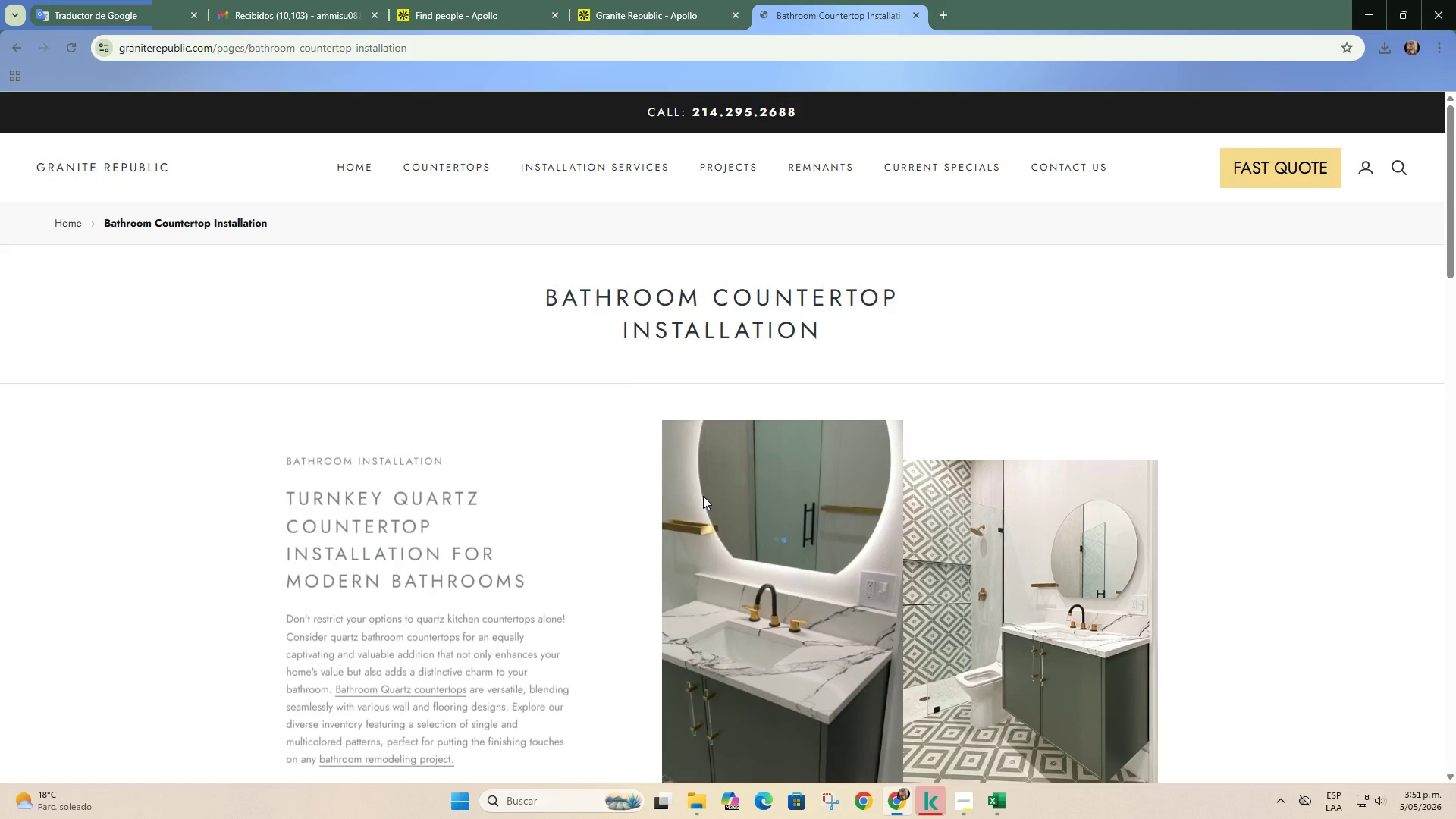 
scroll: coordinate [682, 574], scroll_direction: down, amount: 4.0
 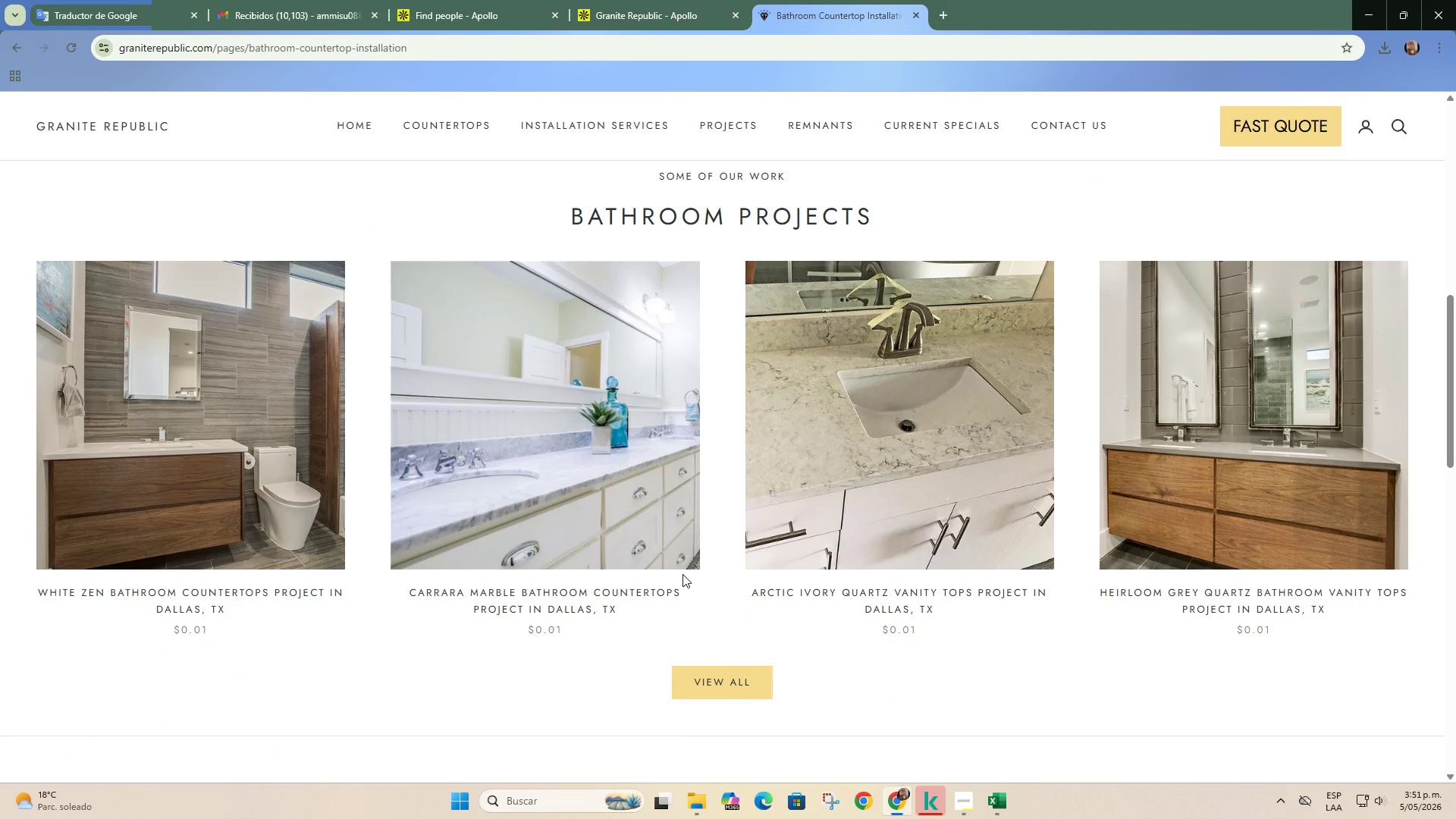 
left_click([654, 0])
 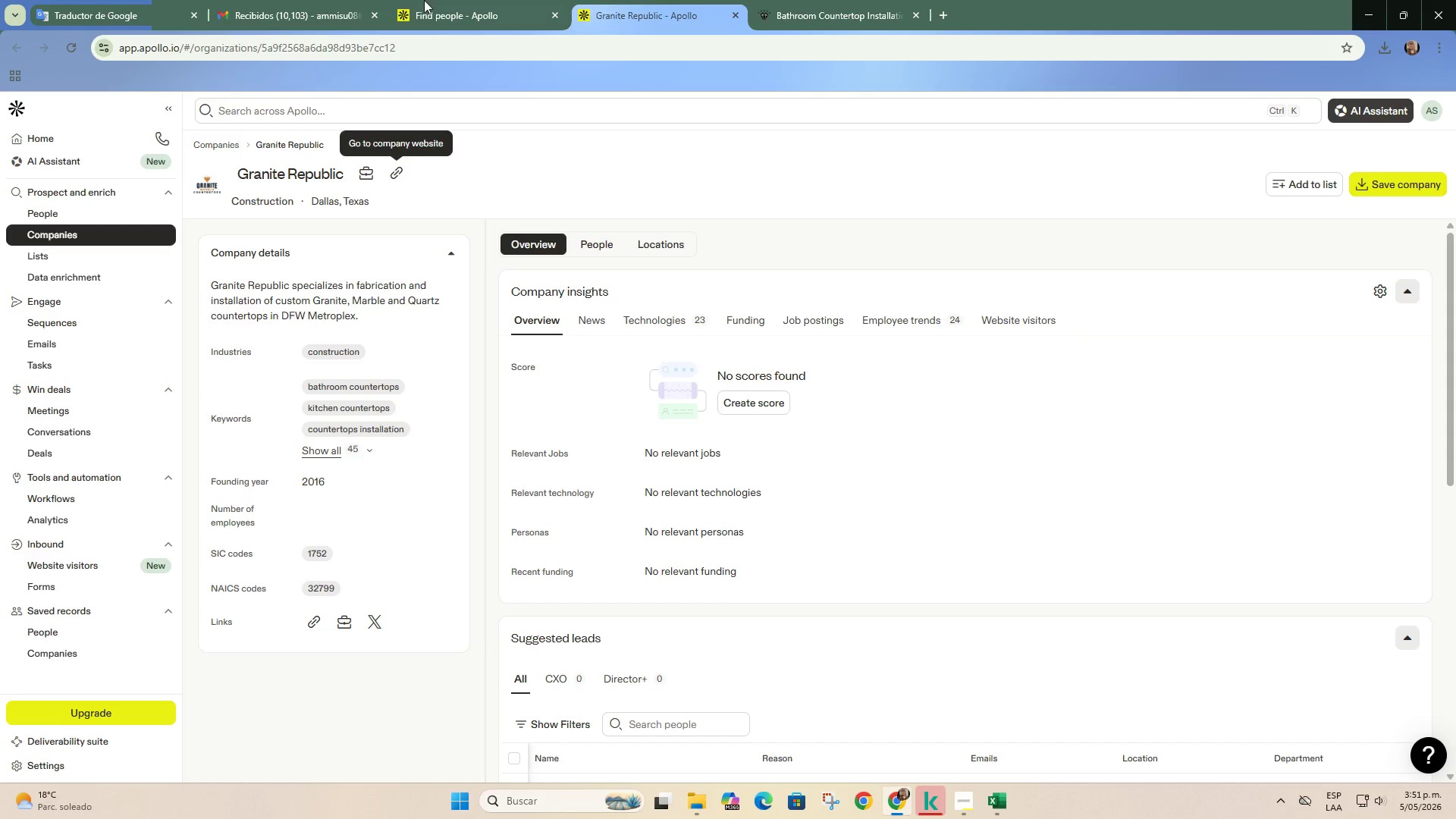 
left_click([419, 0])
 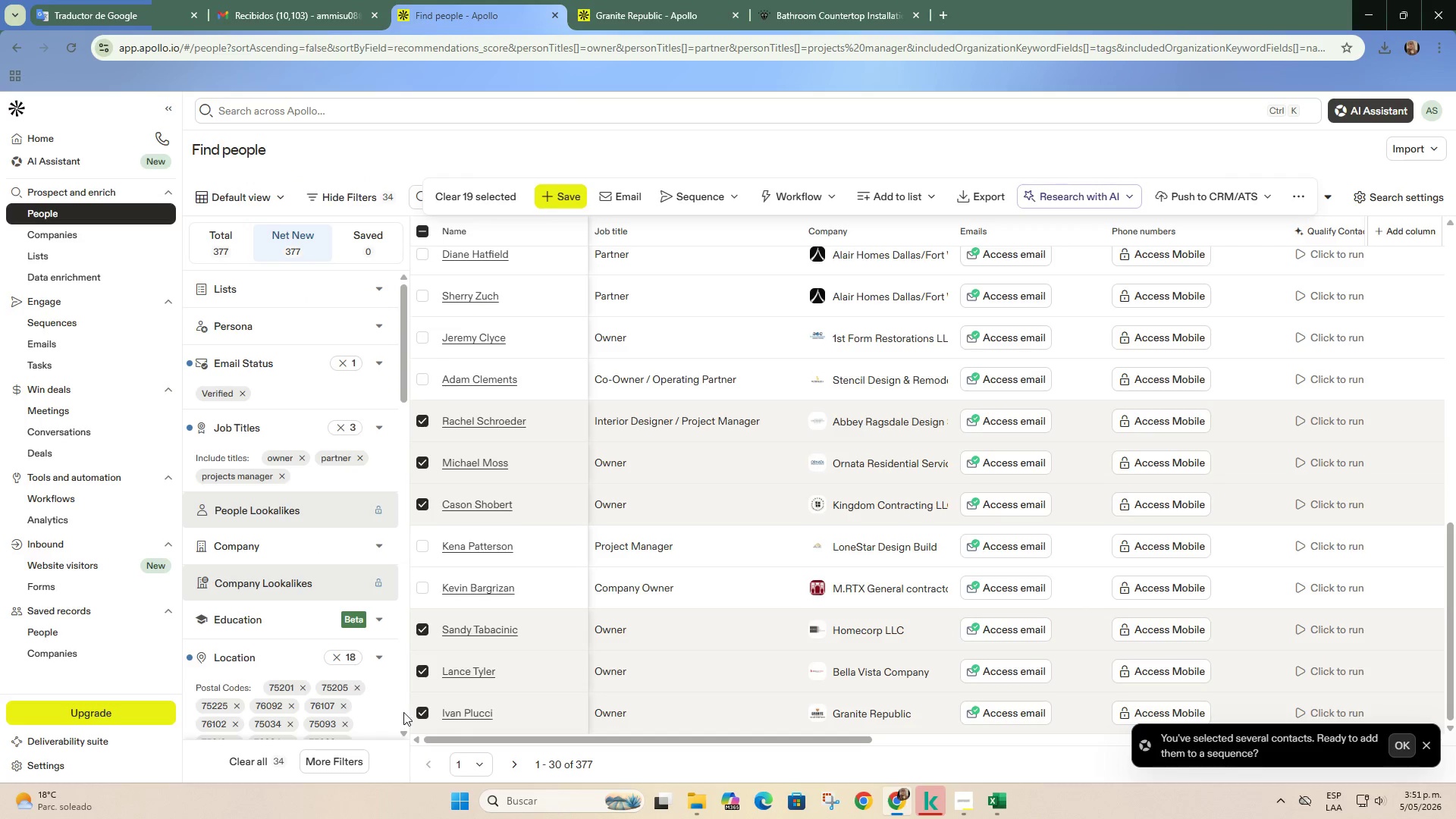 
left_click([424, 711])
 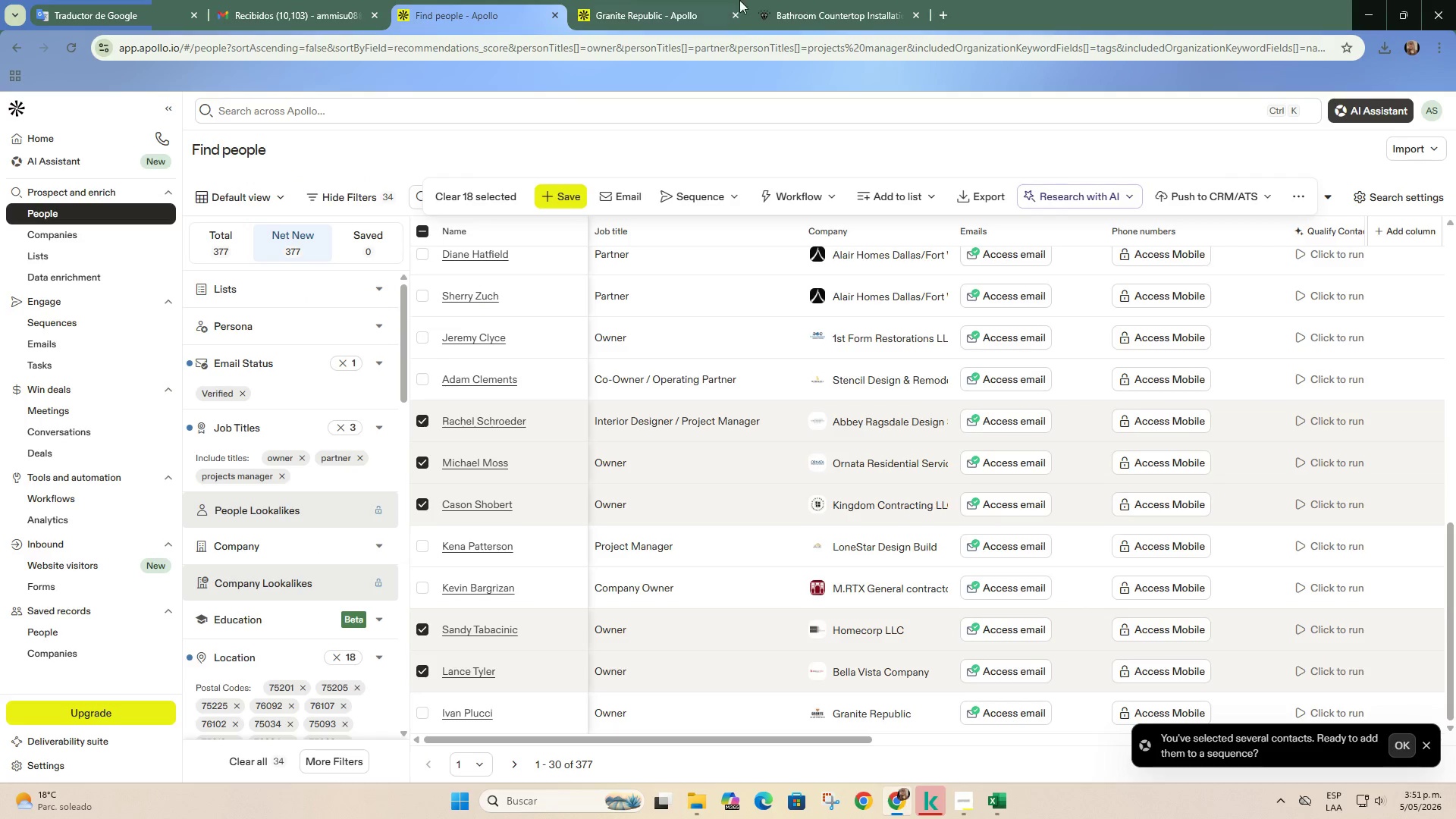 
left_click([803, 0])
 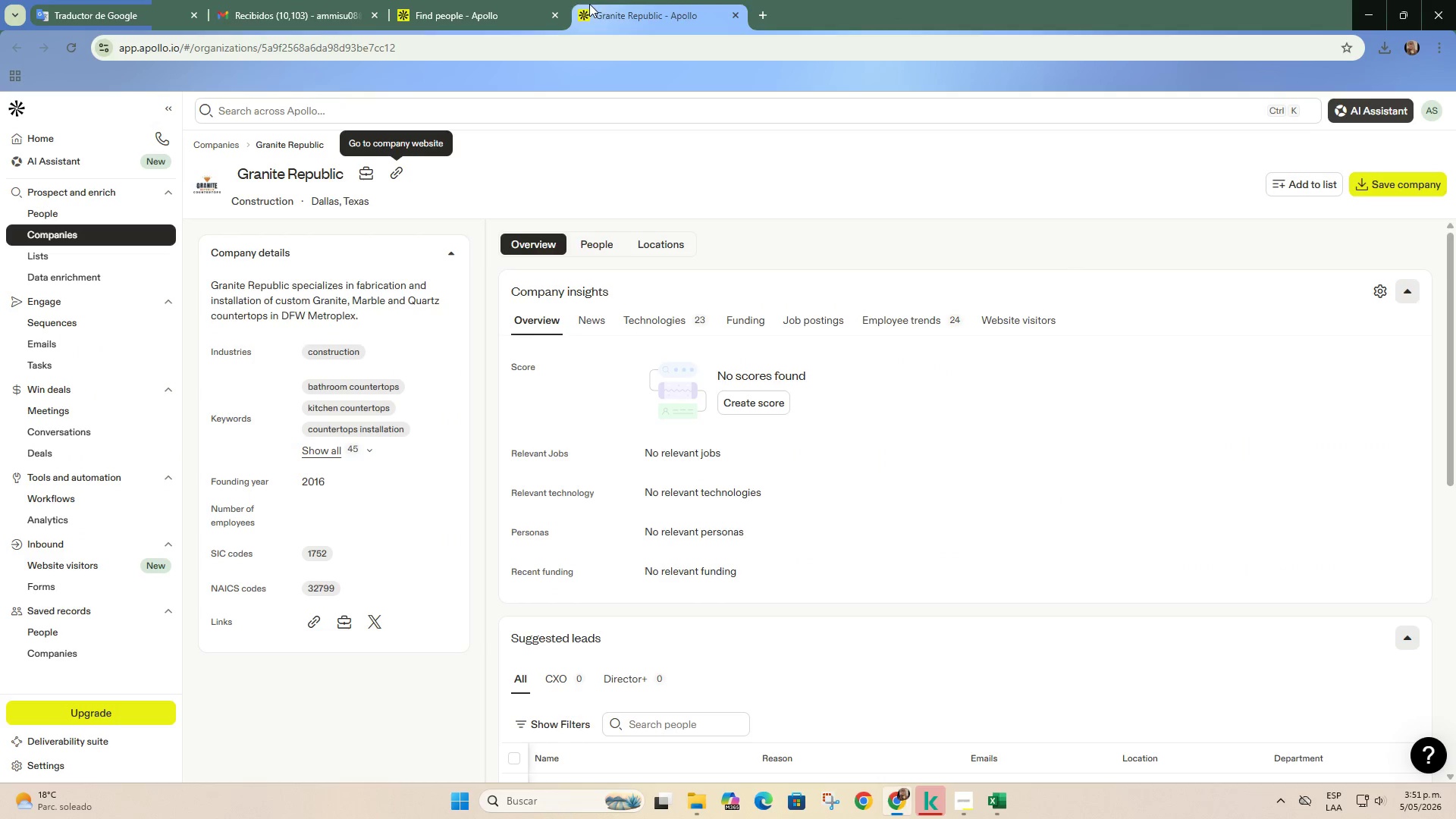 
left_click([513, 0])
 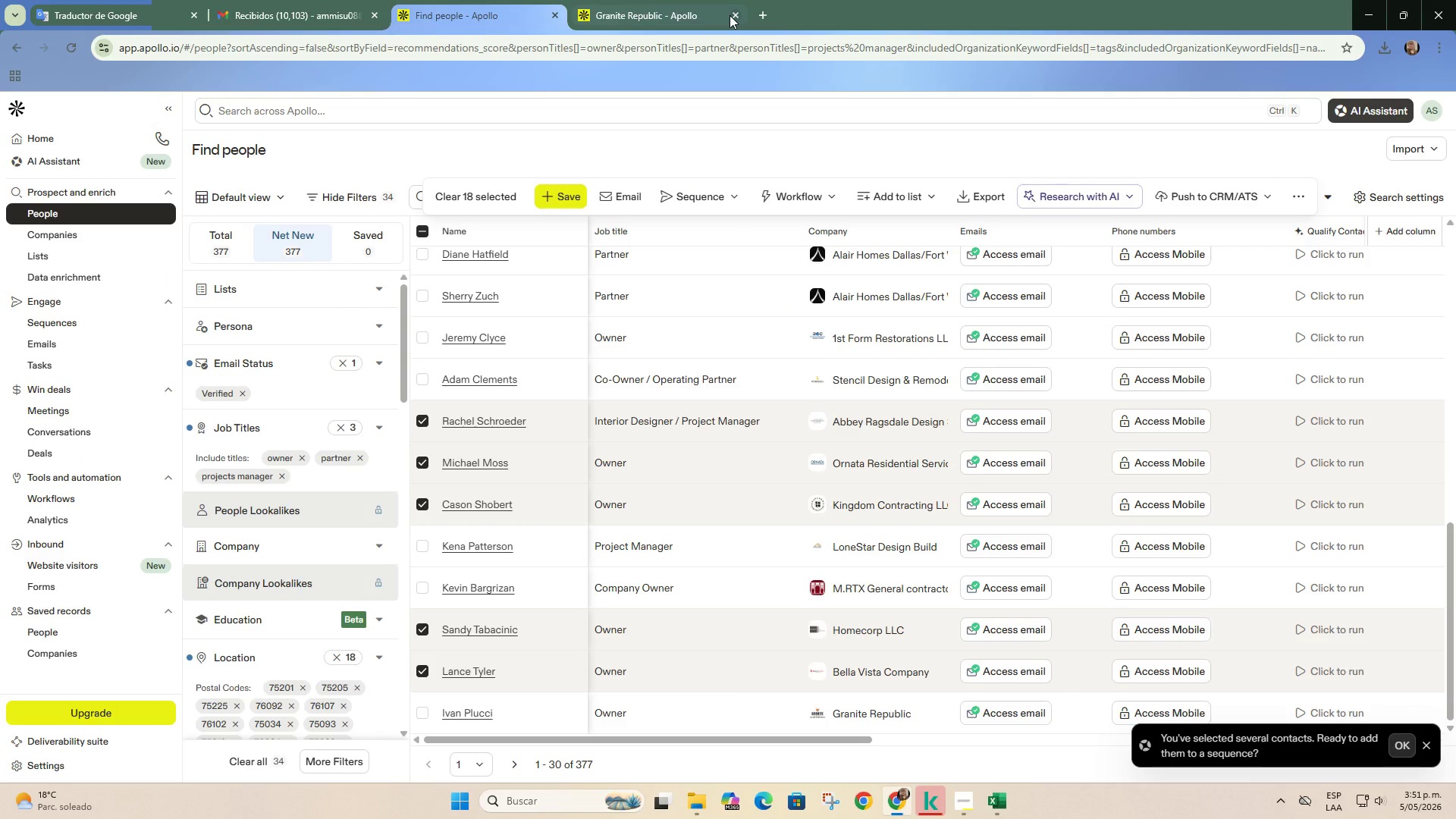 
left_click([730, 14])
 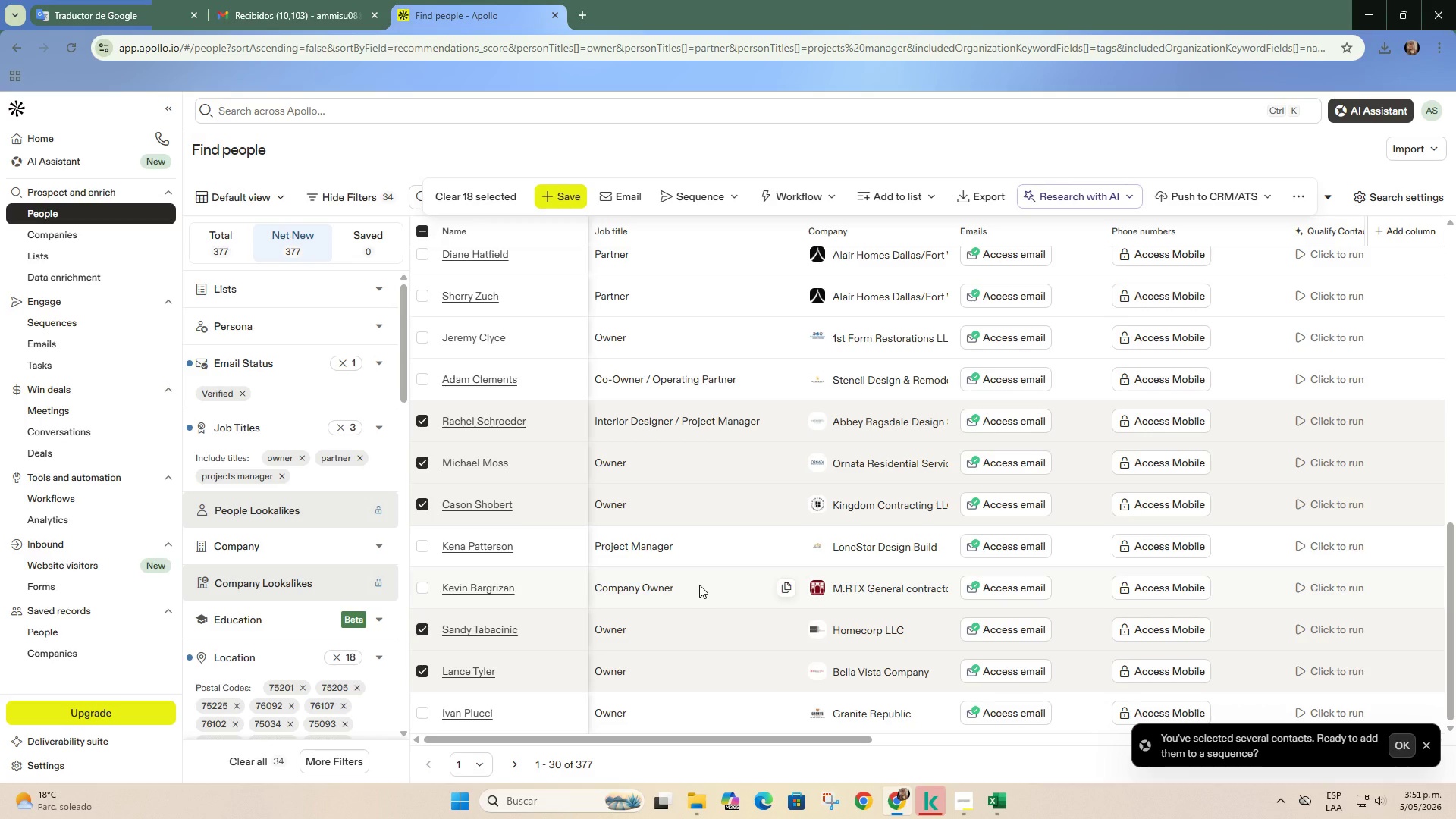 
wait(7.31)
 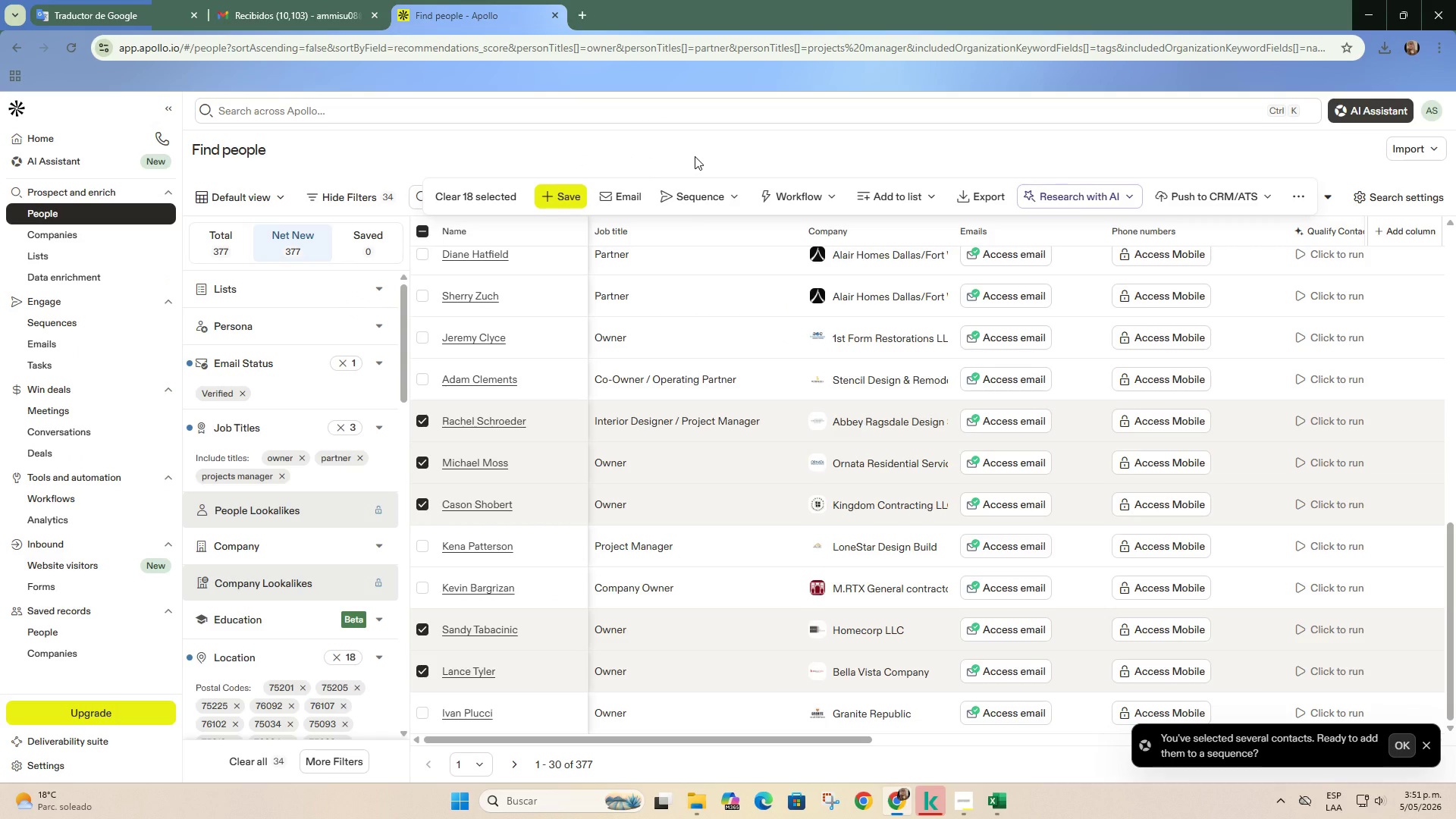 
left_click([1426, 736])
 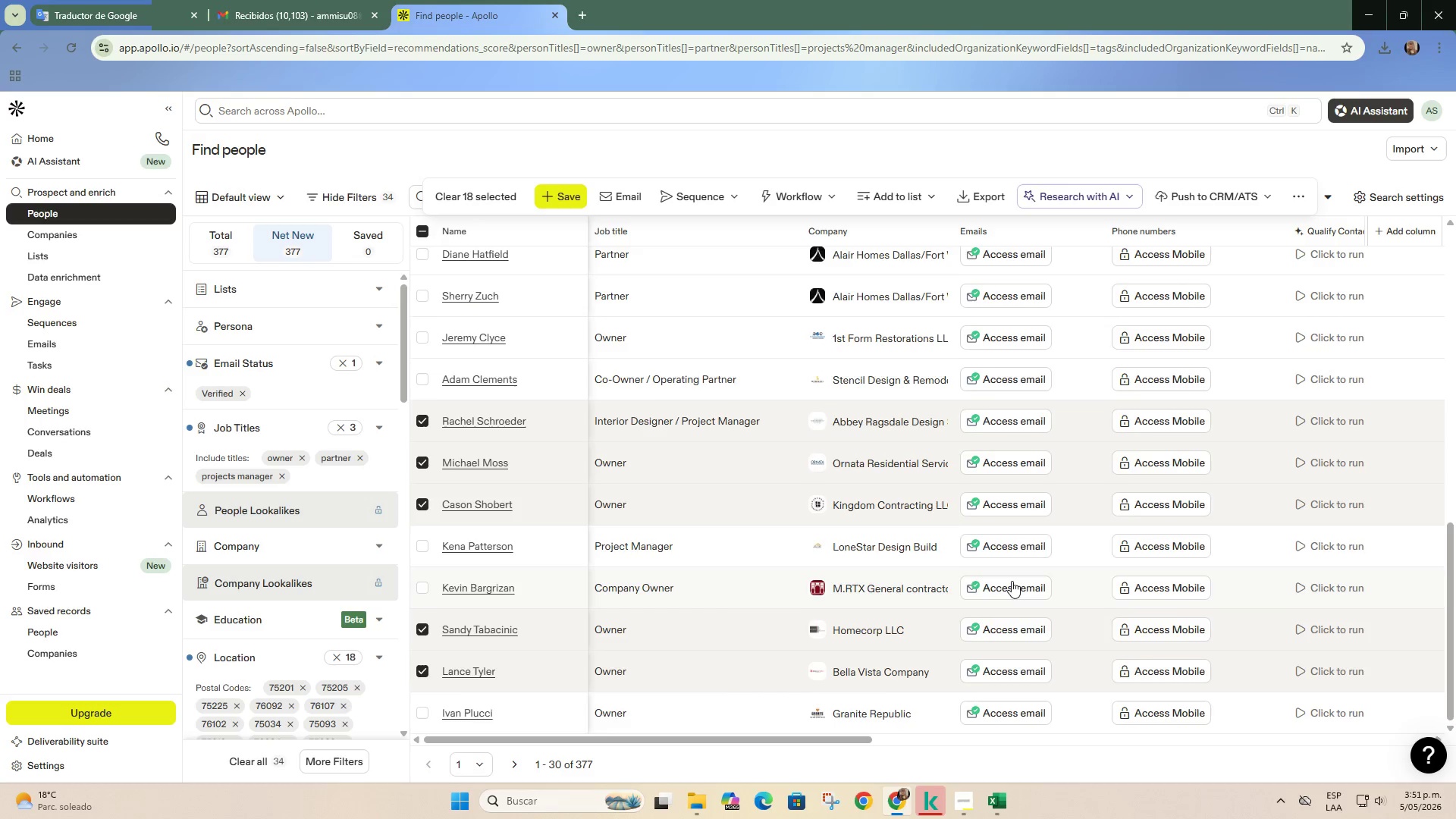 
scroll: coordinate [1009, 580], scroll_direction: up, amount: 2.0
 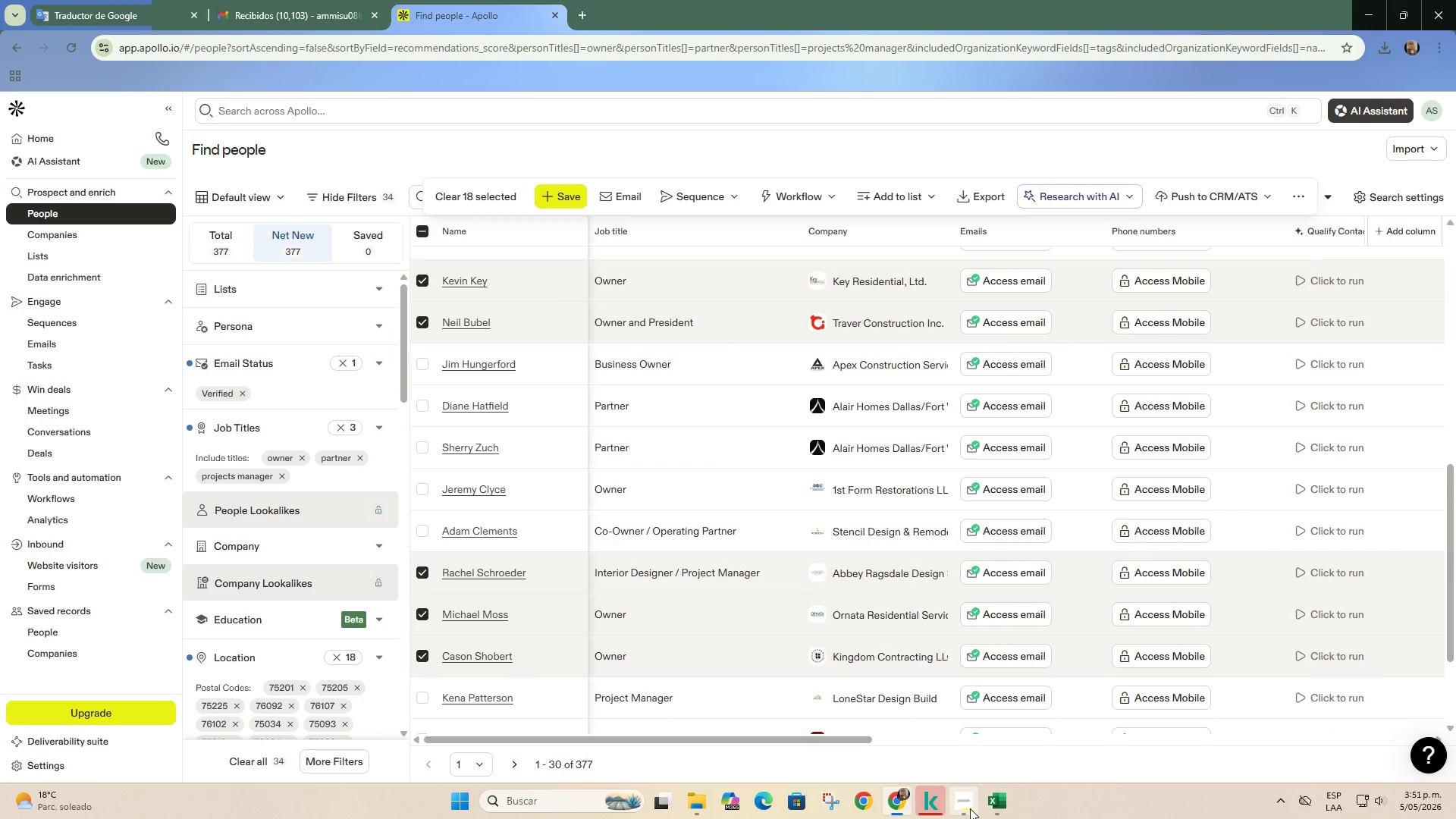 
left_click([970, 808])